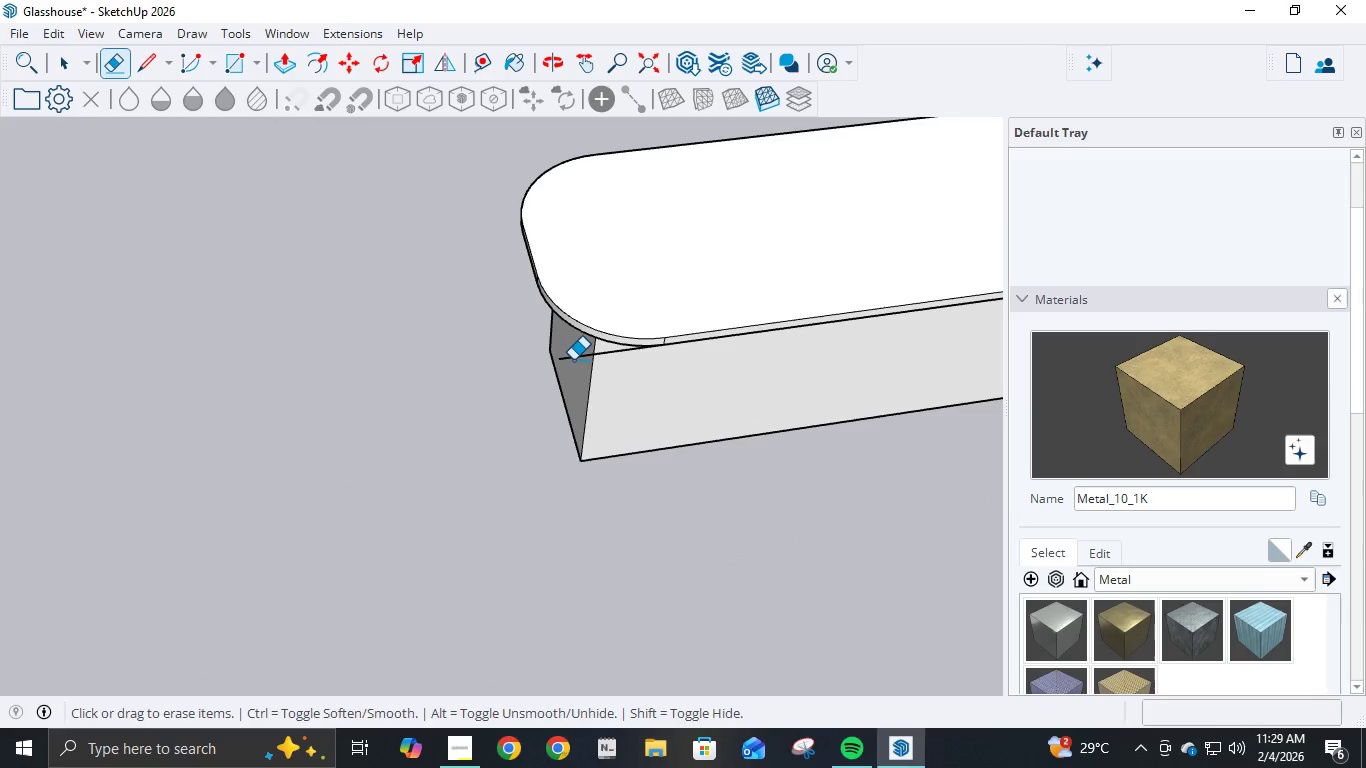 
left_click([571, 356])
 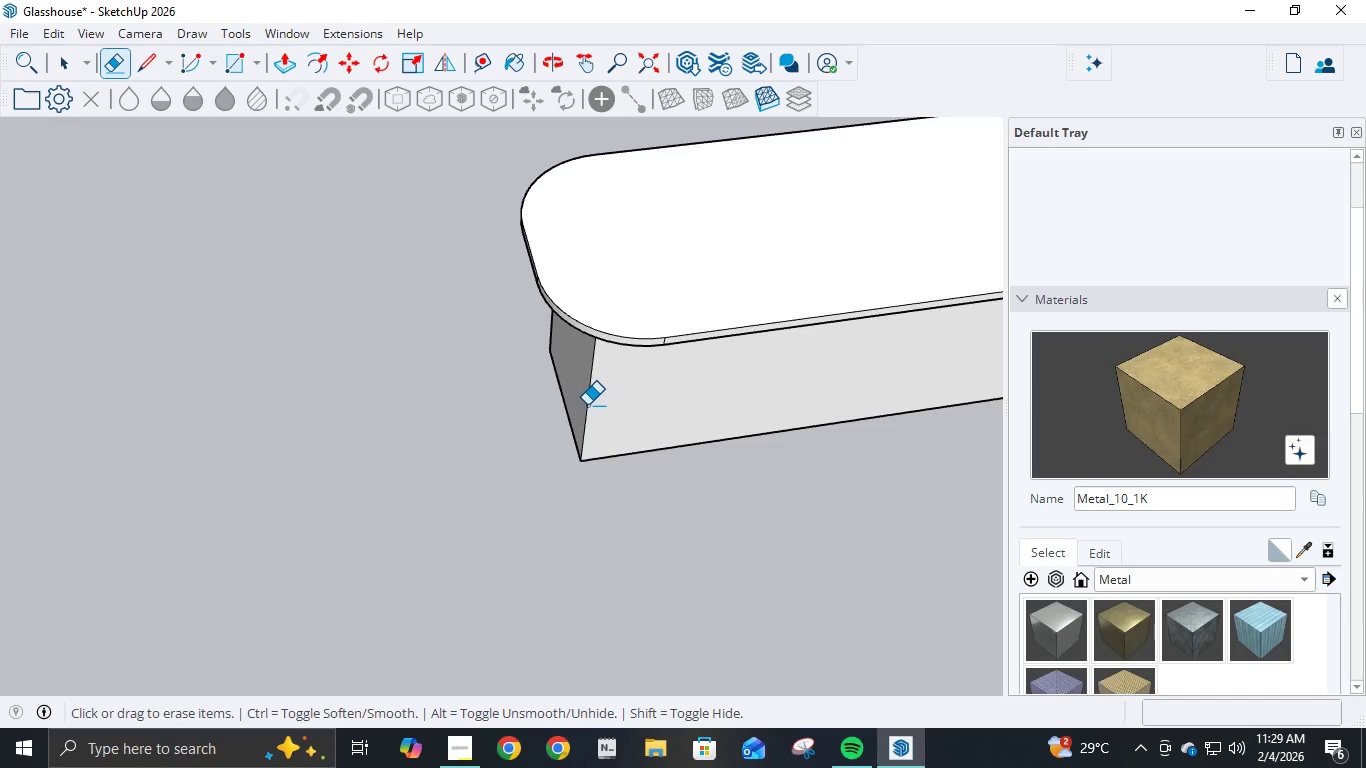 
scroll: coordinate [587, 405], scroll_direction: down, amount: 1.0
 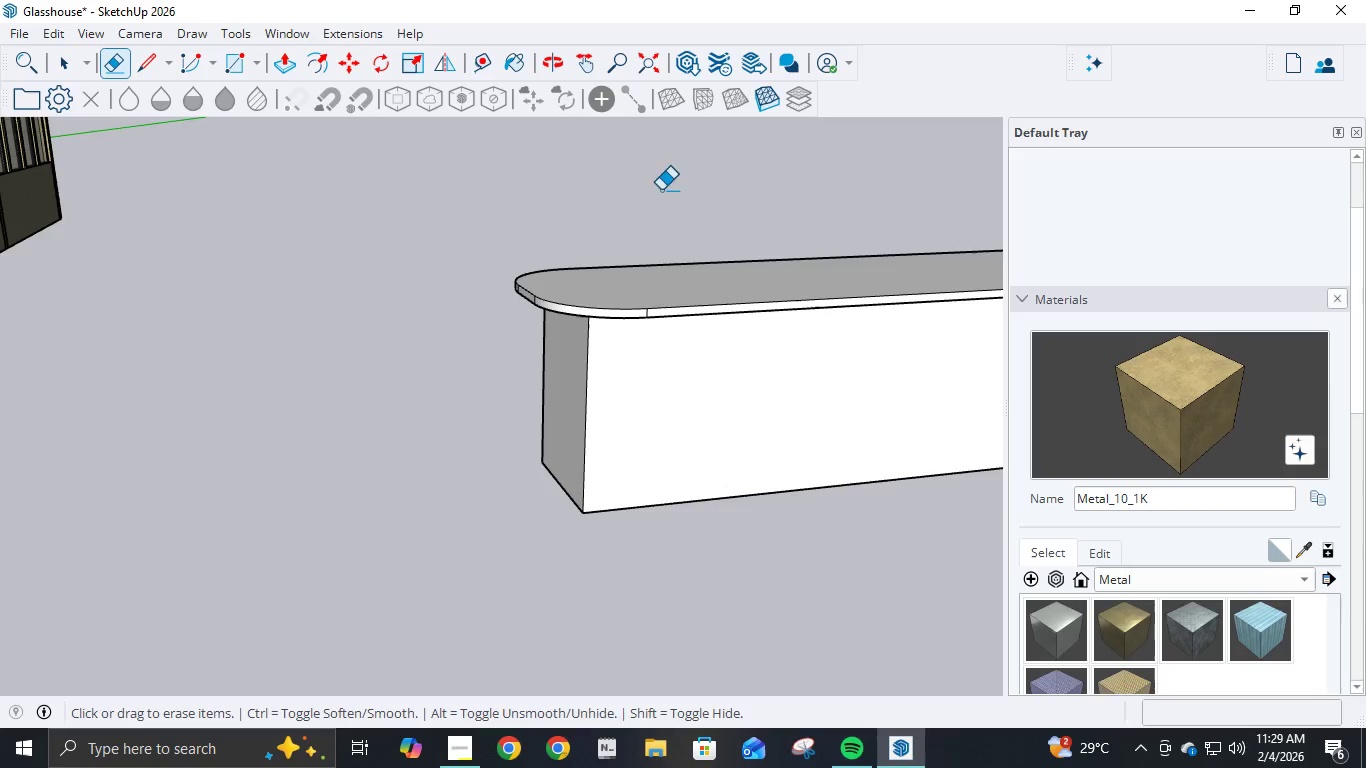 
scroll: coordinate [643, 561], scroll_direction: up, amount: 9.0
 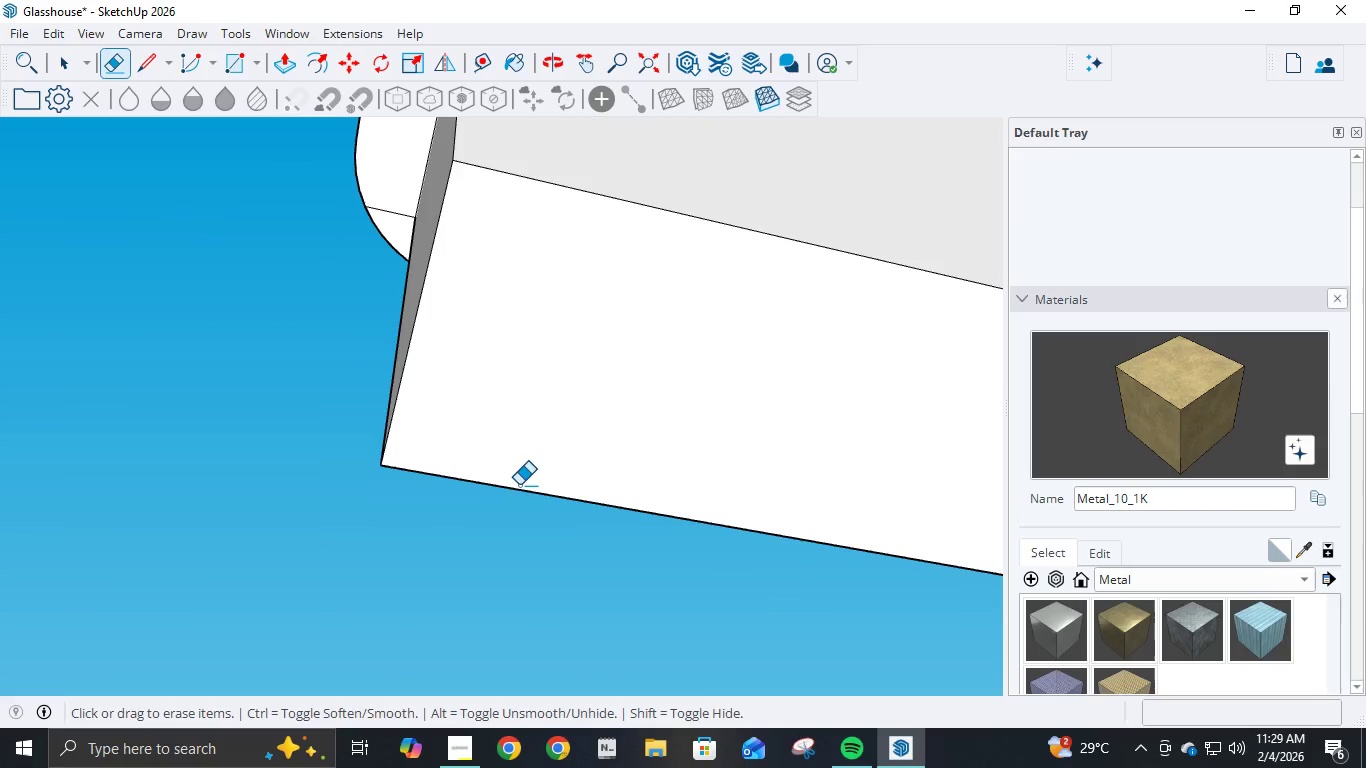 
key(L)
 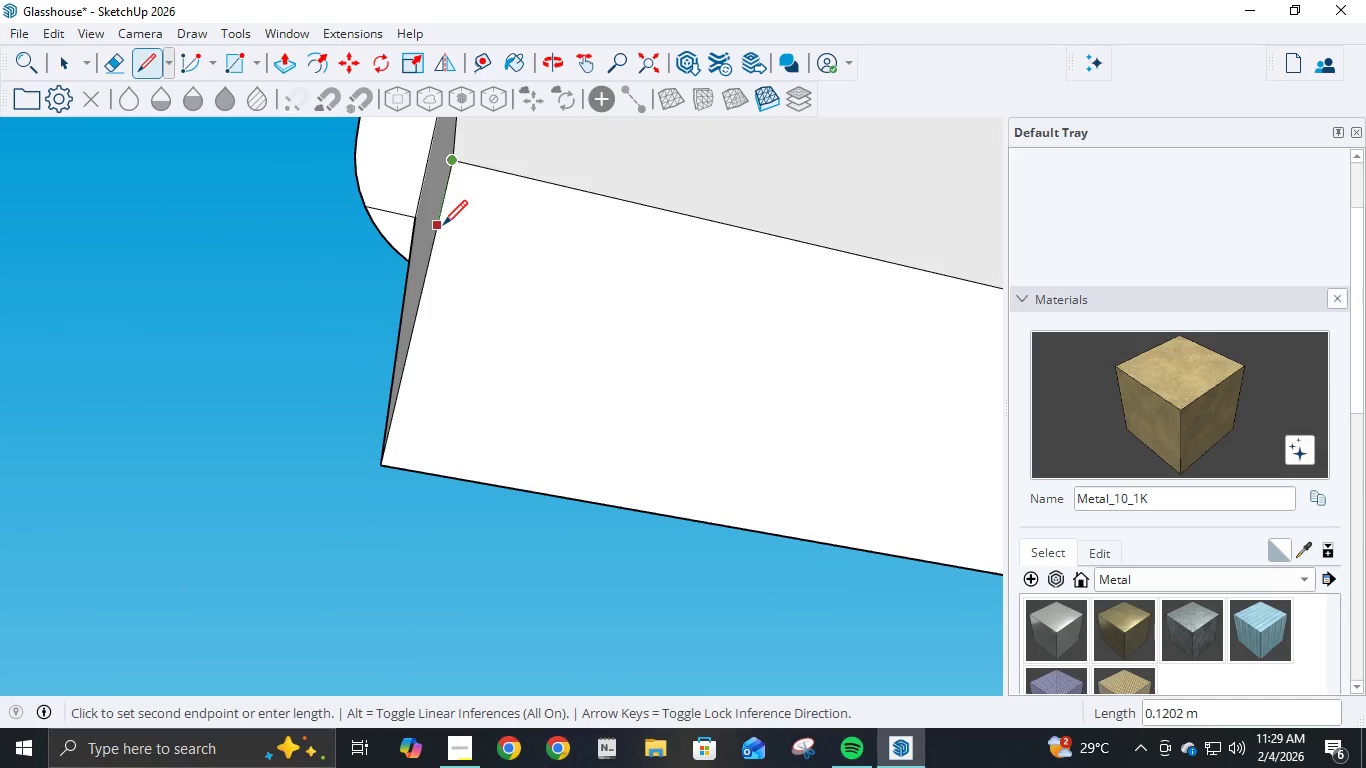 
key(NumpadDecimal)
 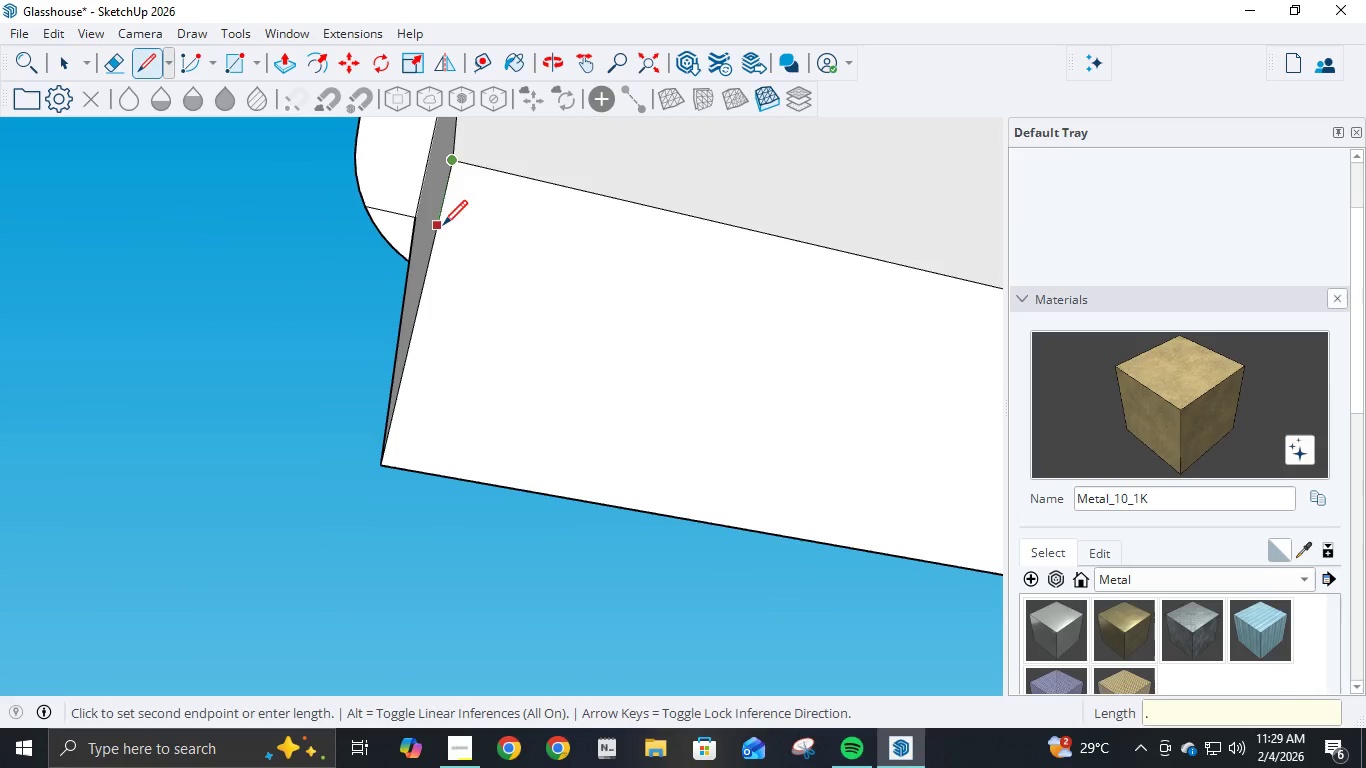 
key(Numpad4)
 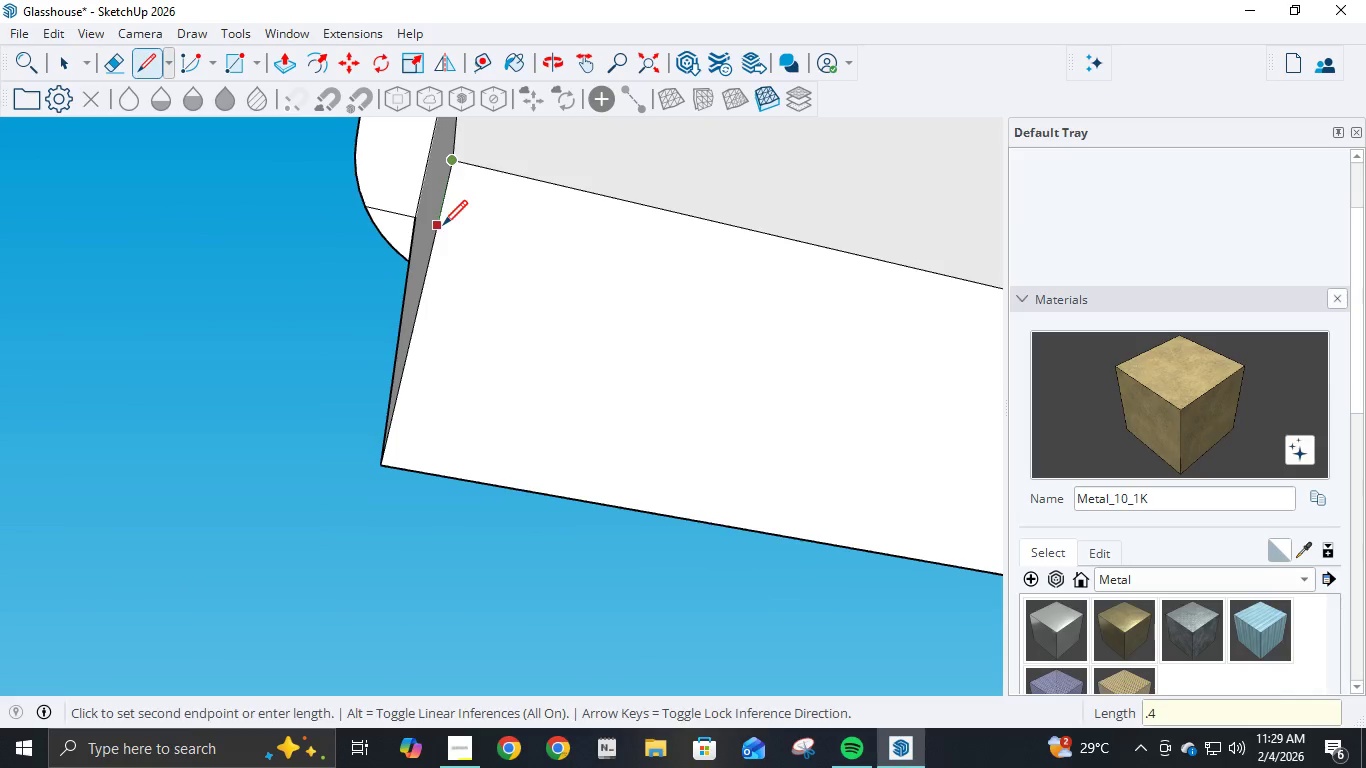 
key(NumpadEnter)
 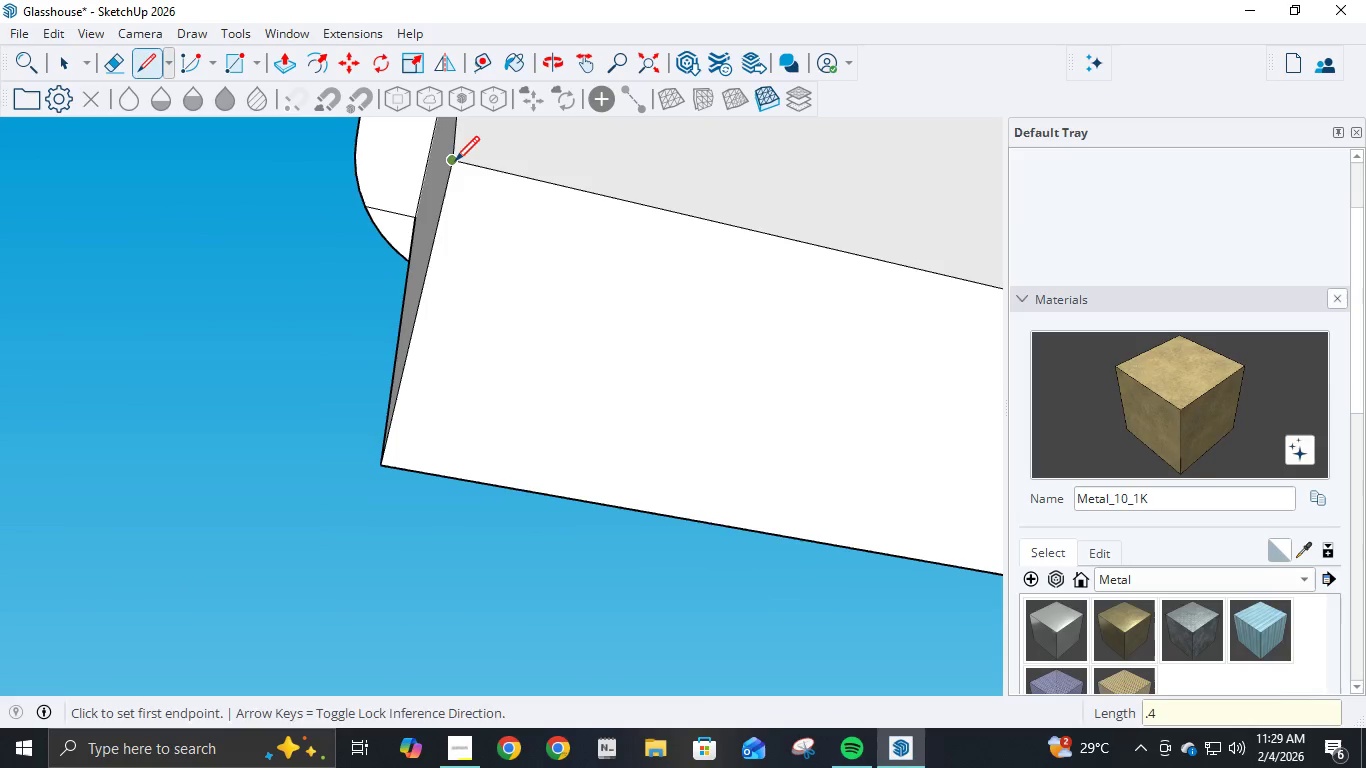 
left_click([453, 163])
 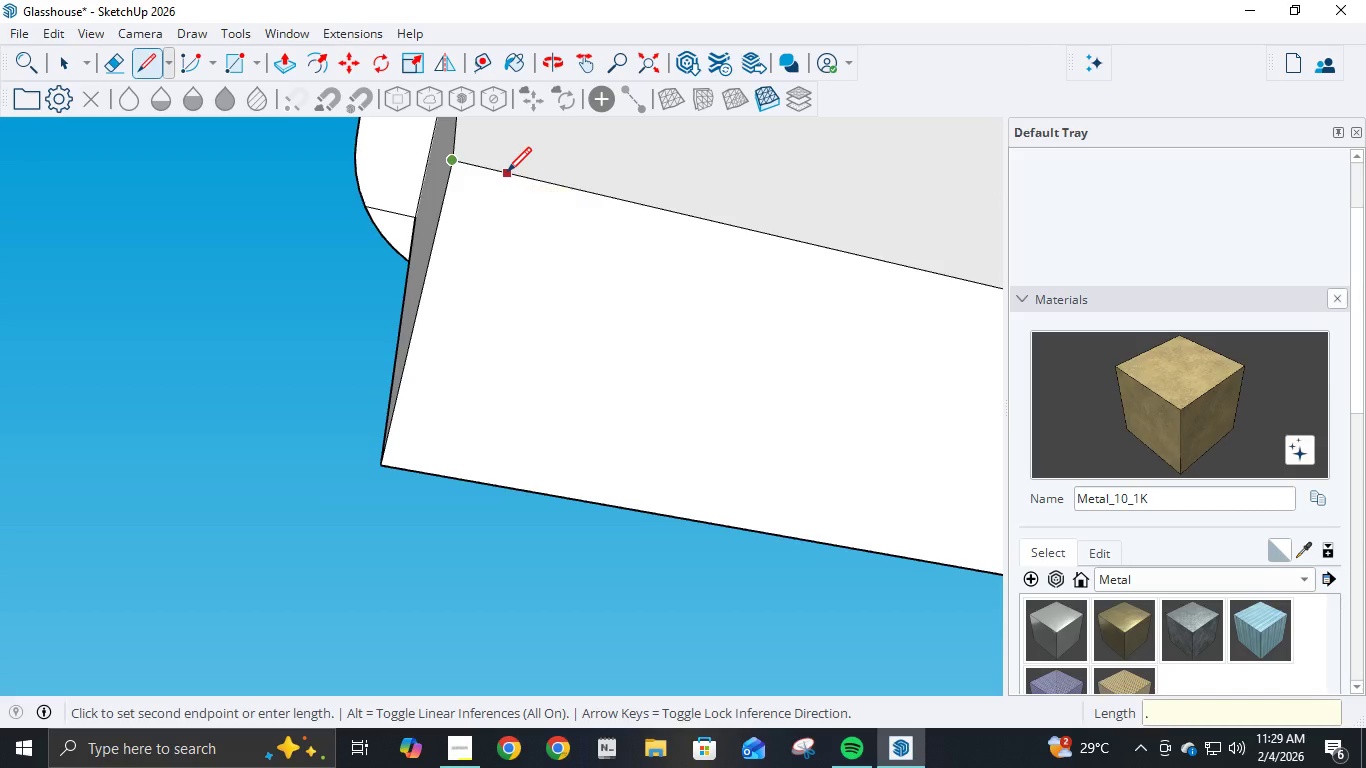 
key(NumpadDecimal)
 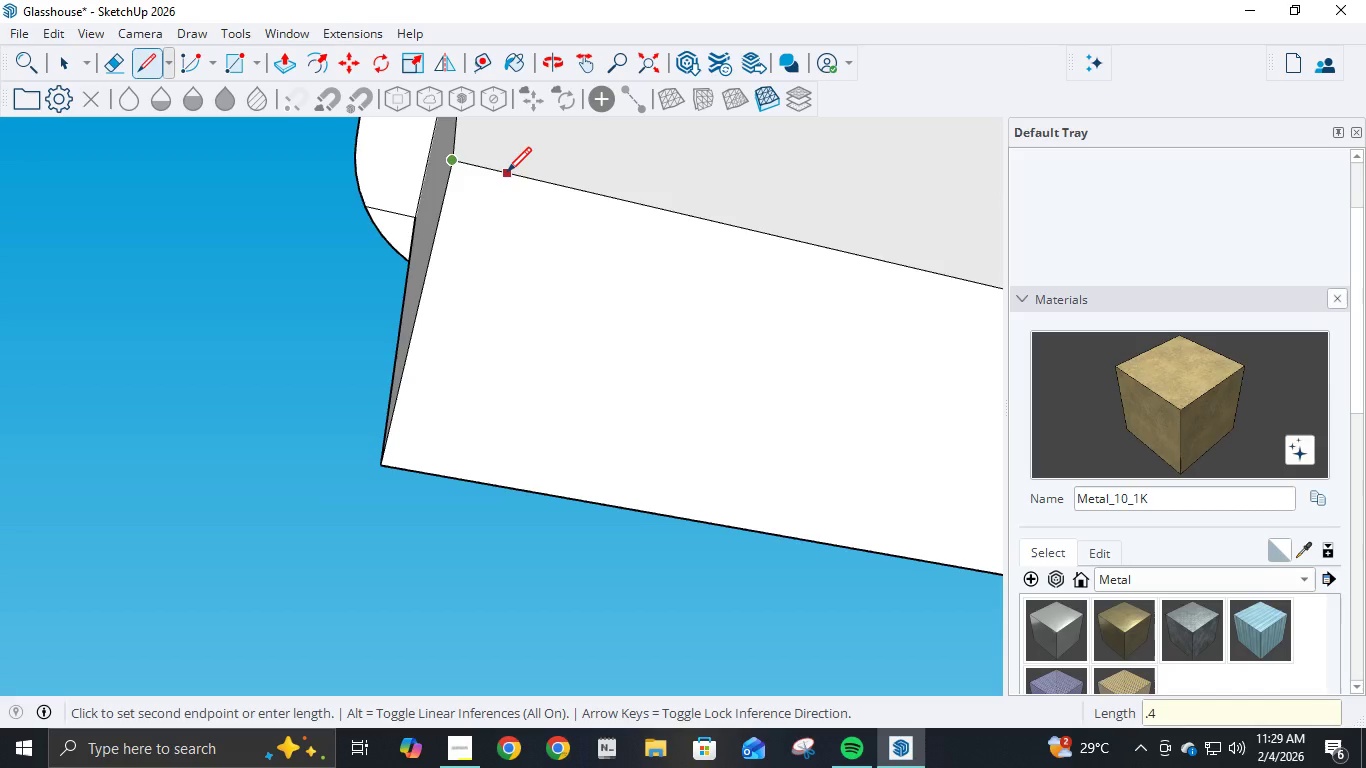 
key(Numpad4)
 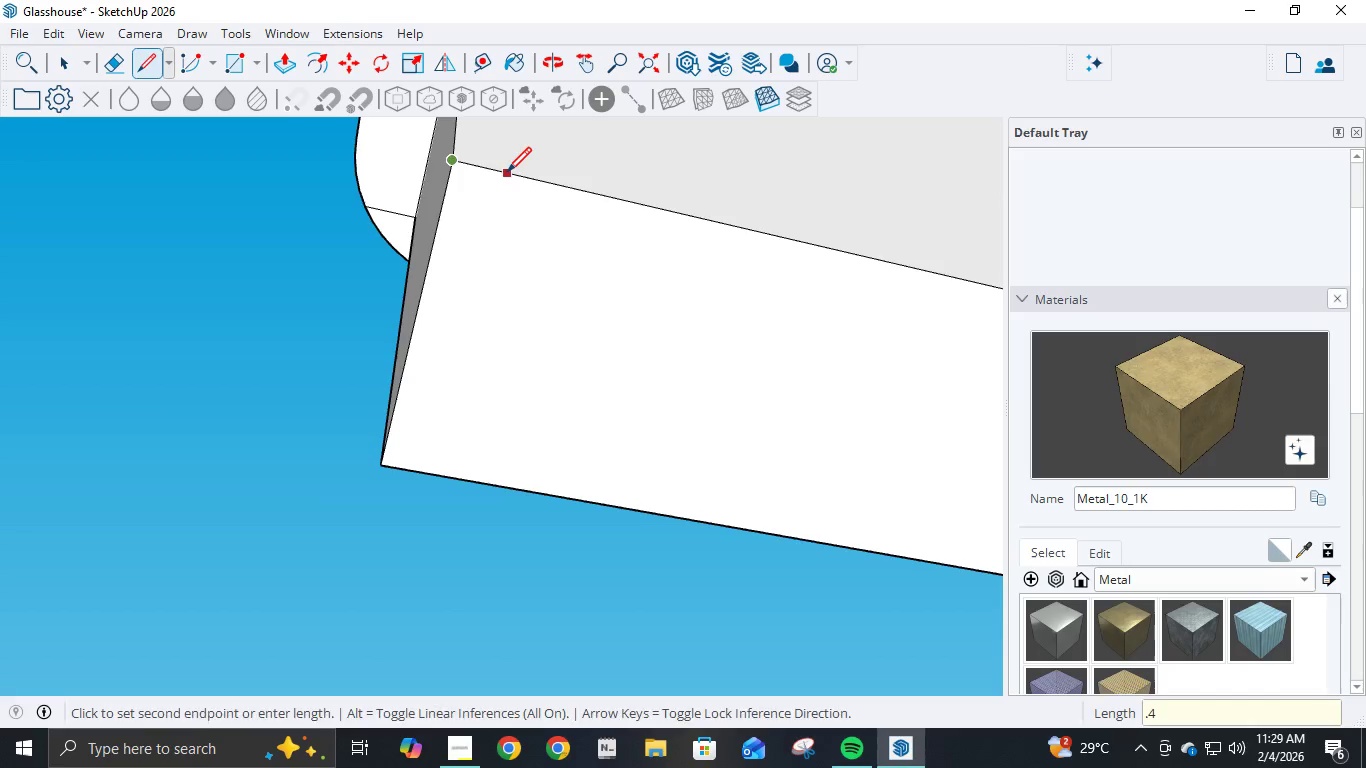 
key(NumpadEnter)
 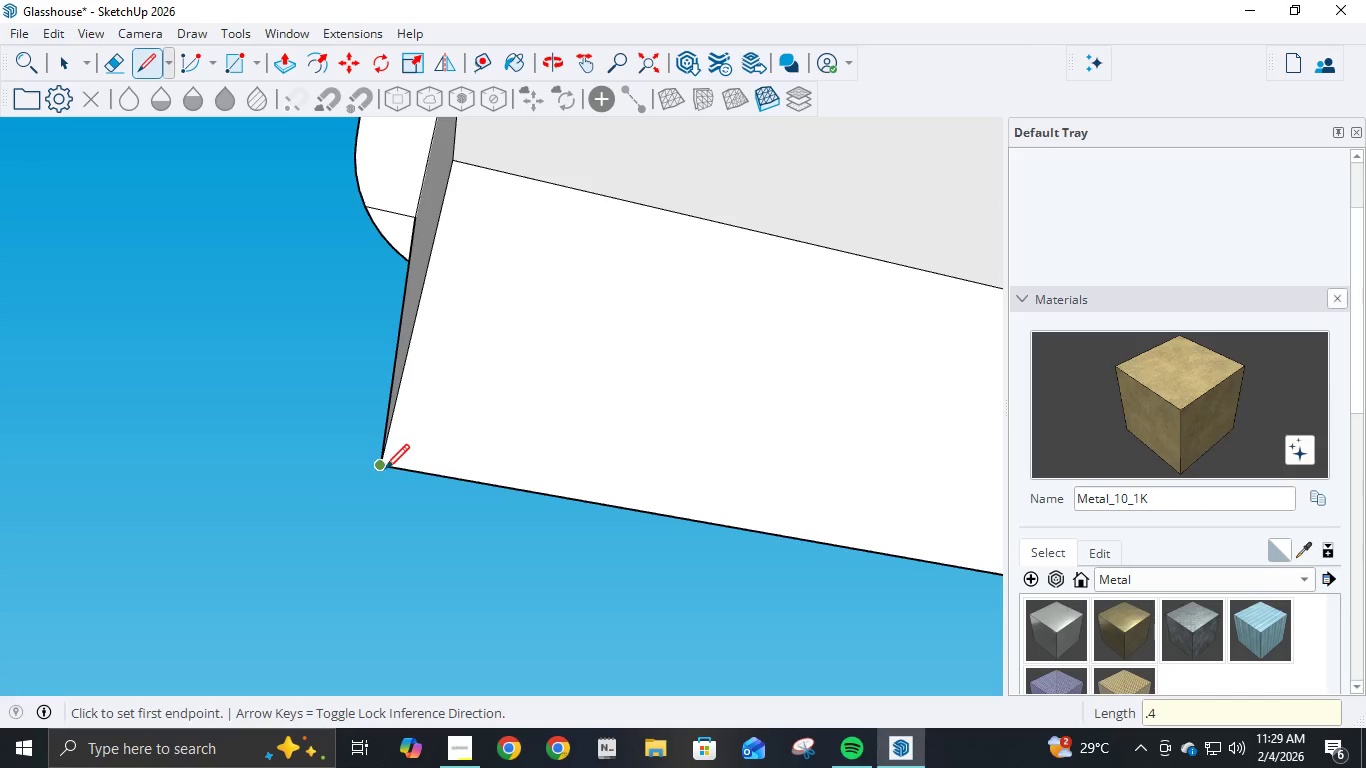 
key(NumpadDecimal)
 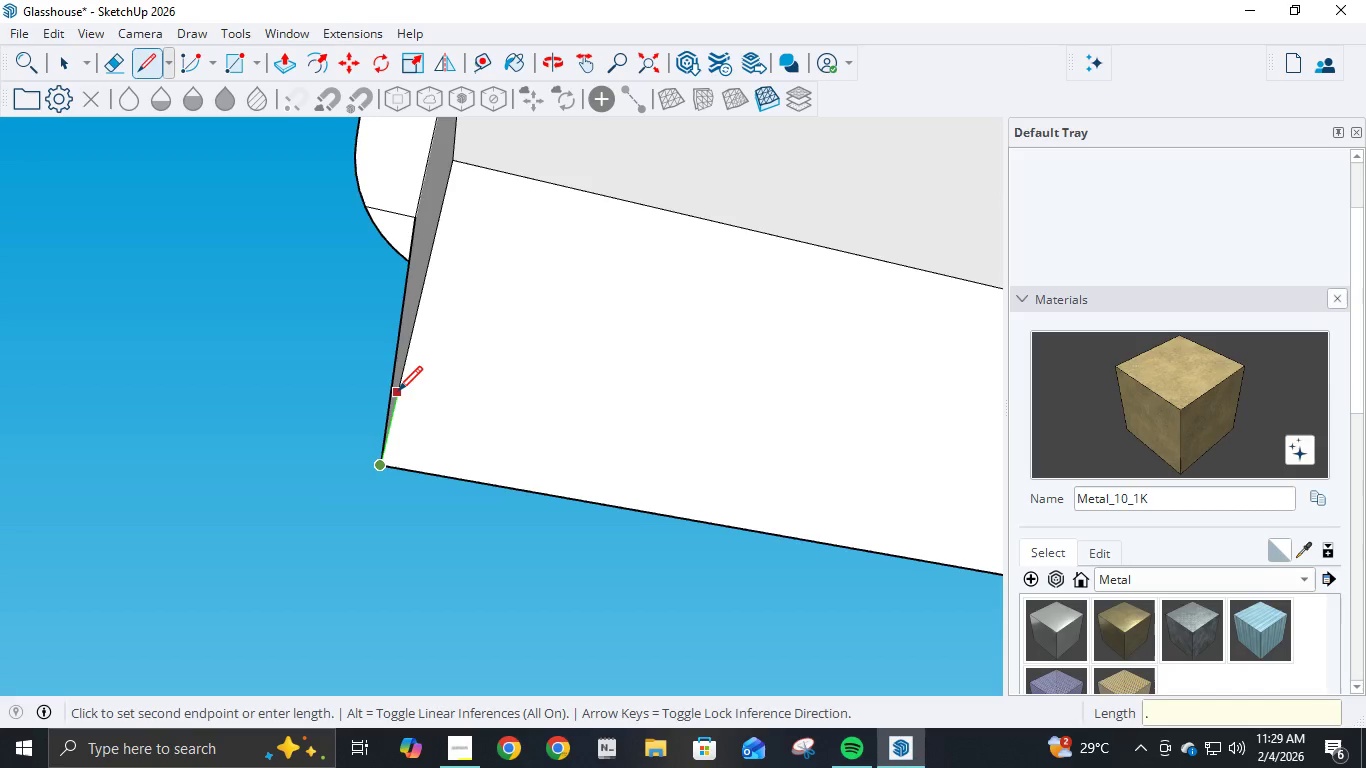 
key(Numpad4)
 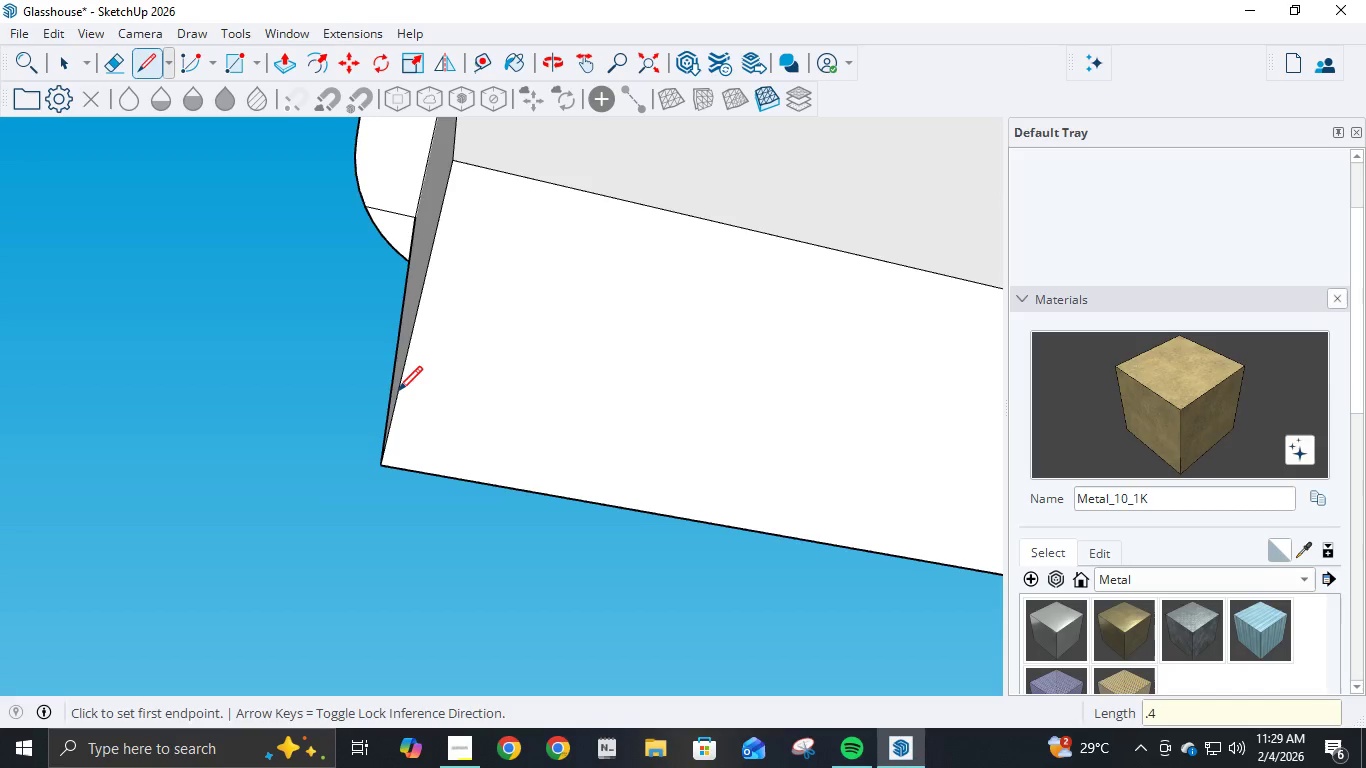 
key(NumpadEnter)
 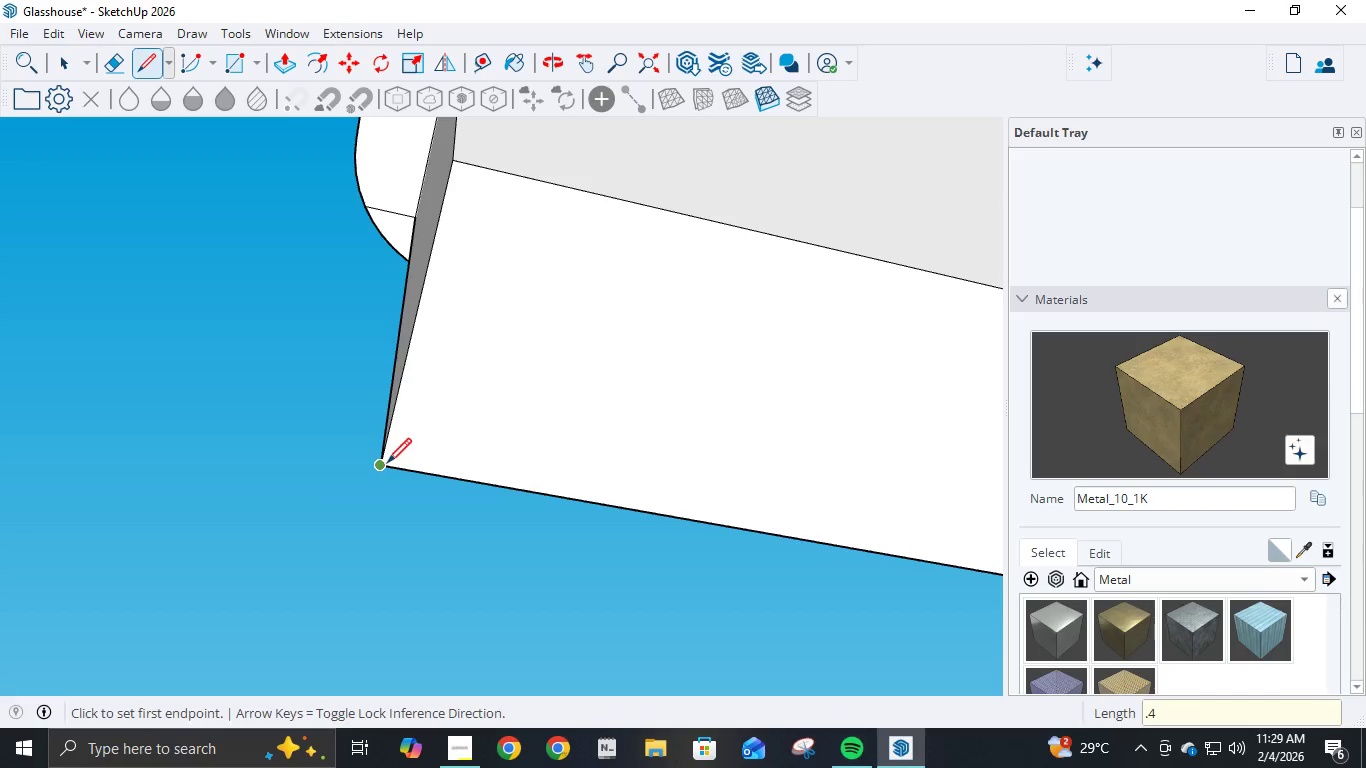 
left_click_drag(start_coordinate=[386, 466], to_coordinate=[393, 469])
 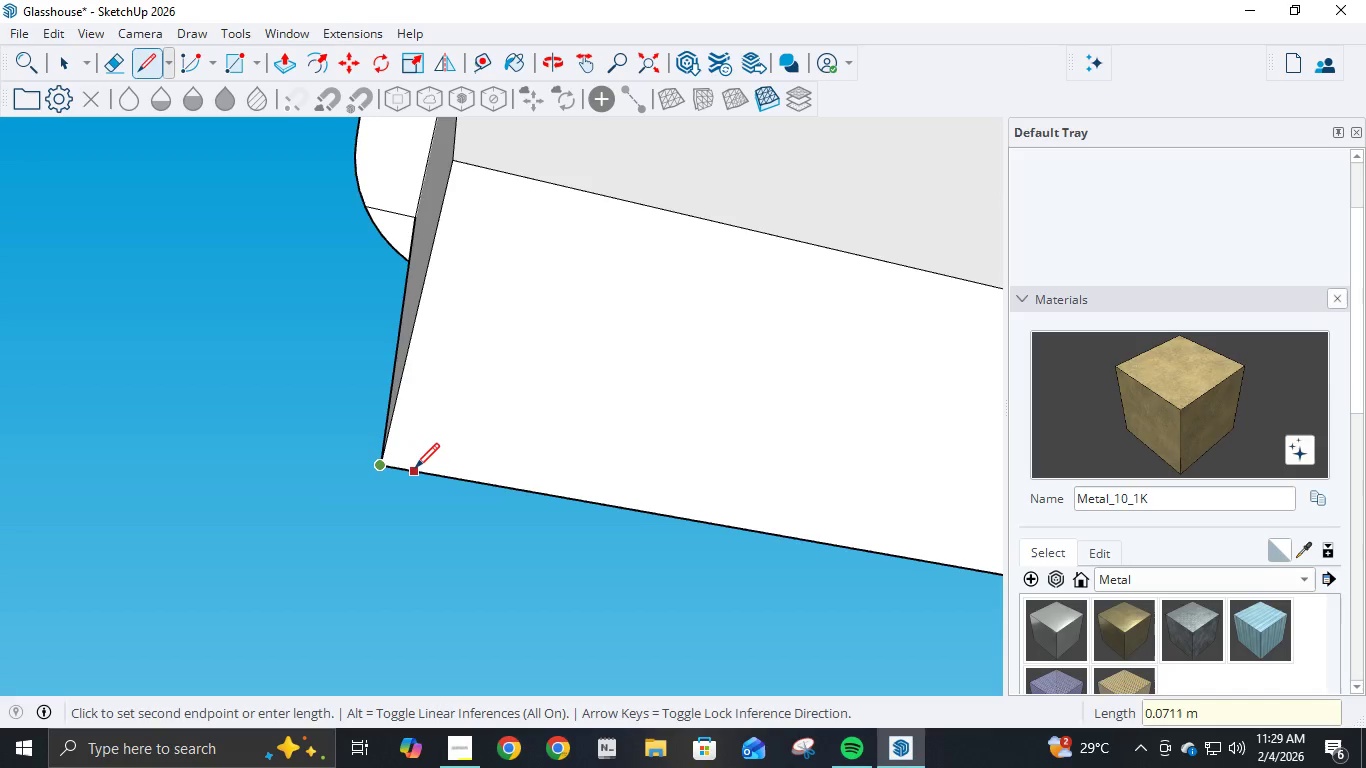 
key(NumpadDecimal)
 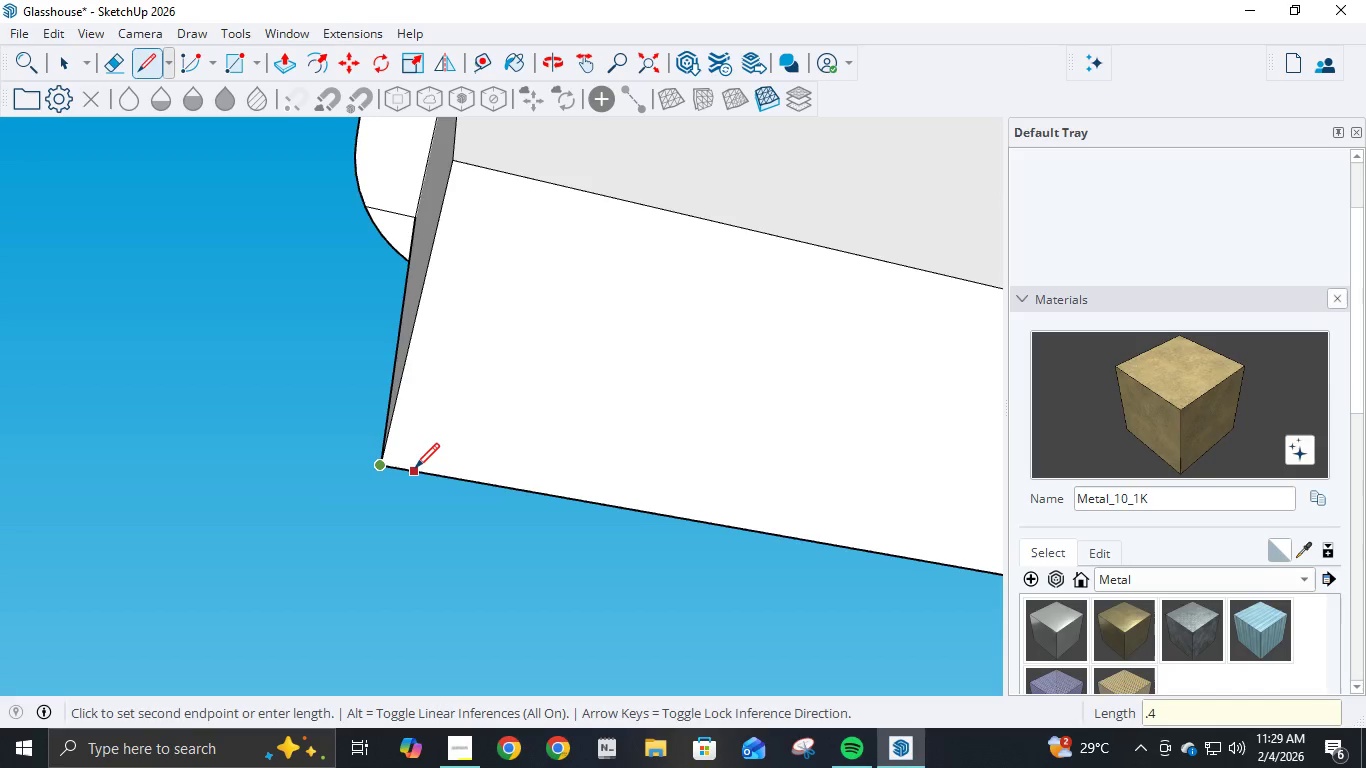 
key(Numpad4)
 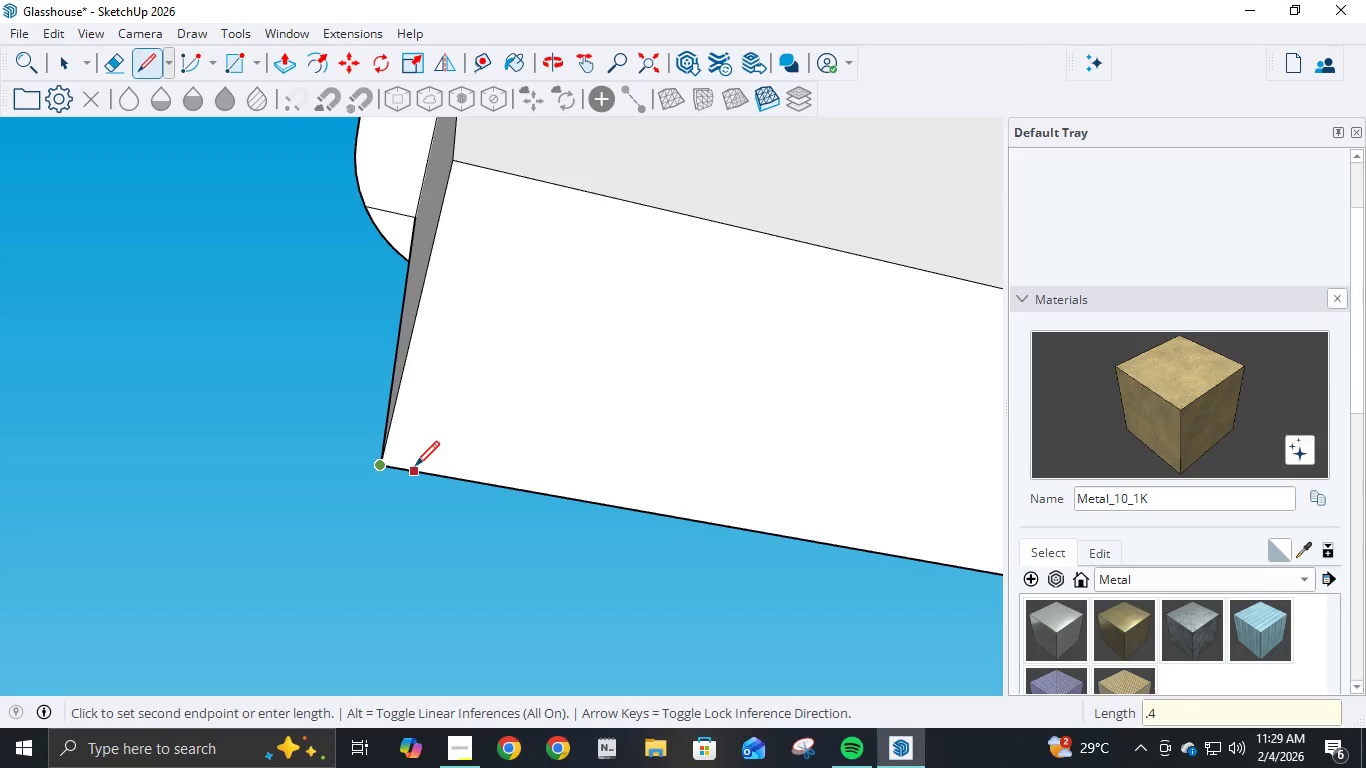 
key(NumpadEnter)
 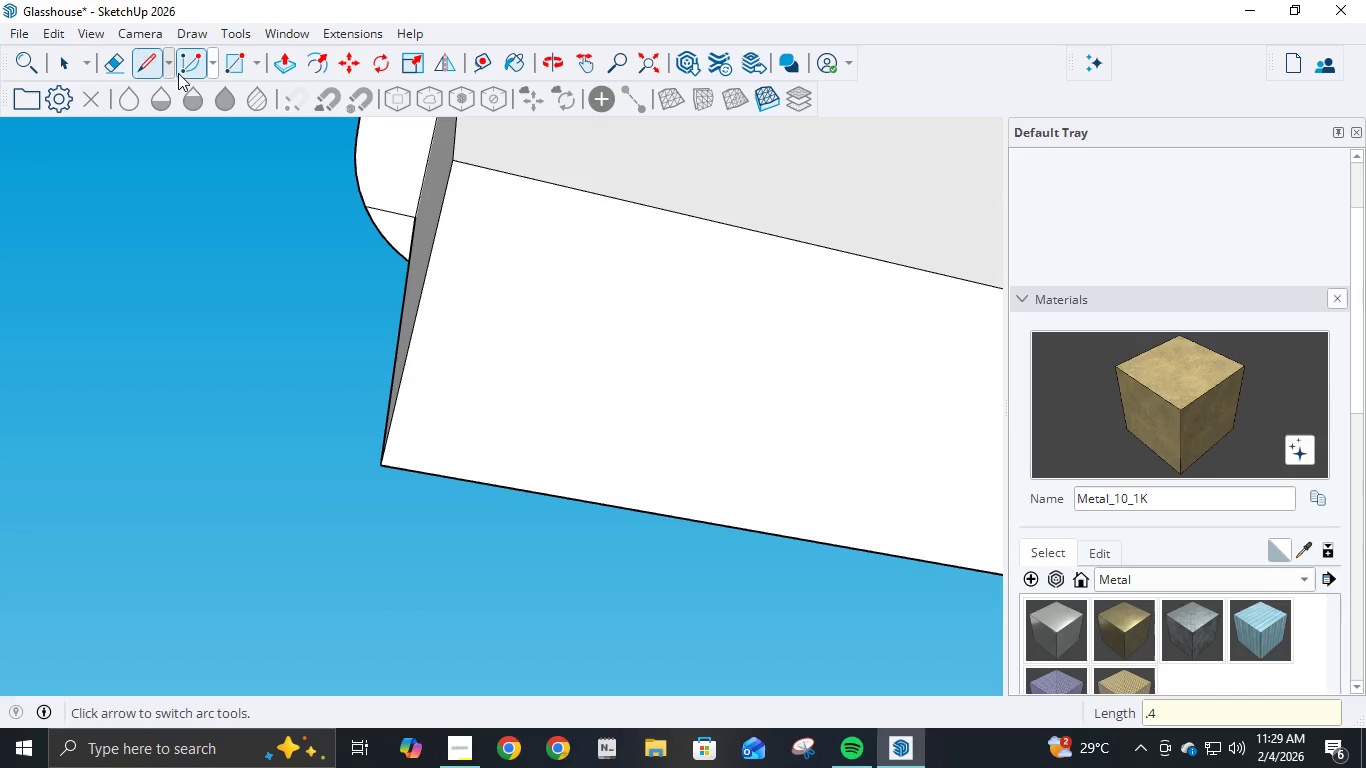 
left_click([194, 67])
 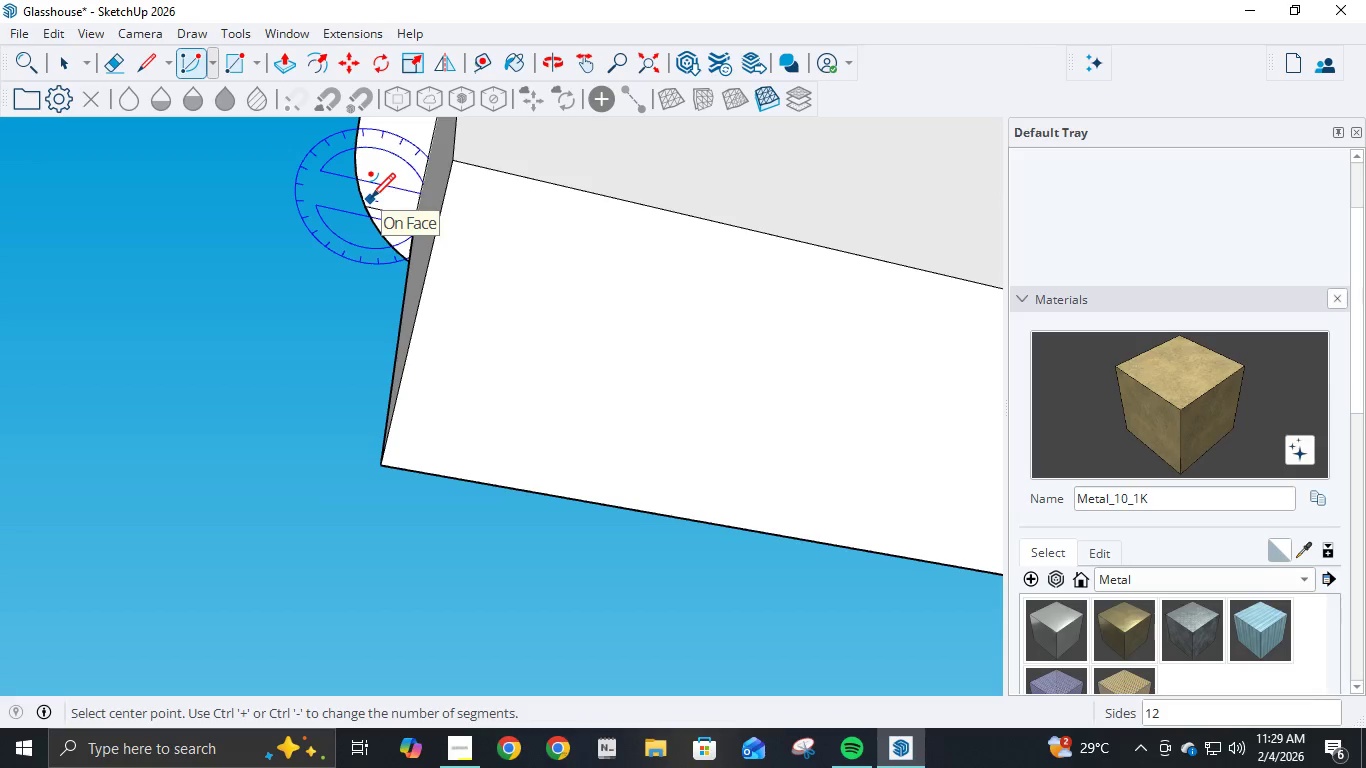 
key(A)
 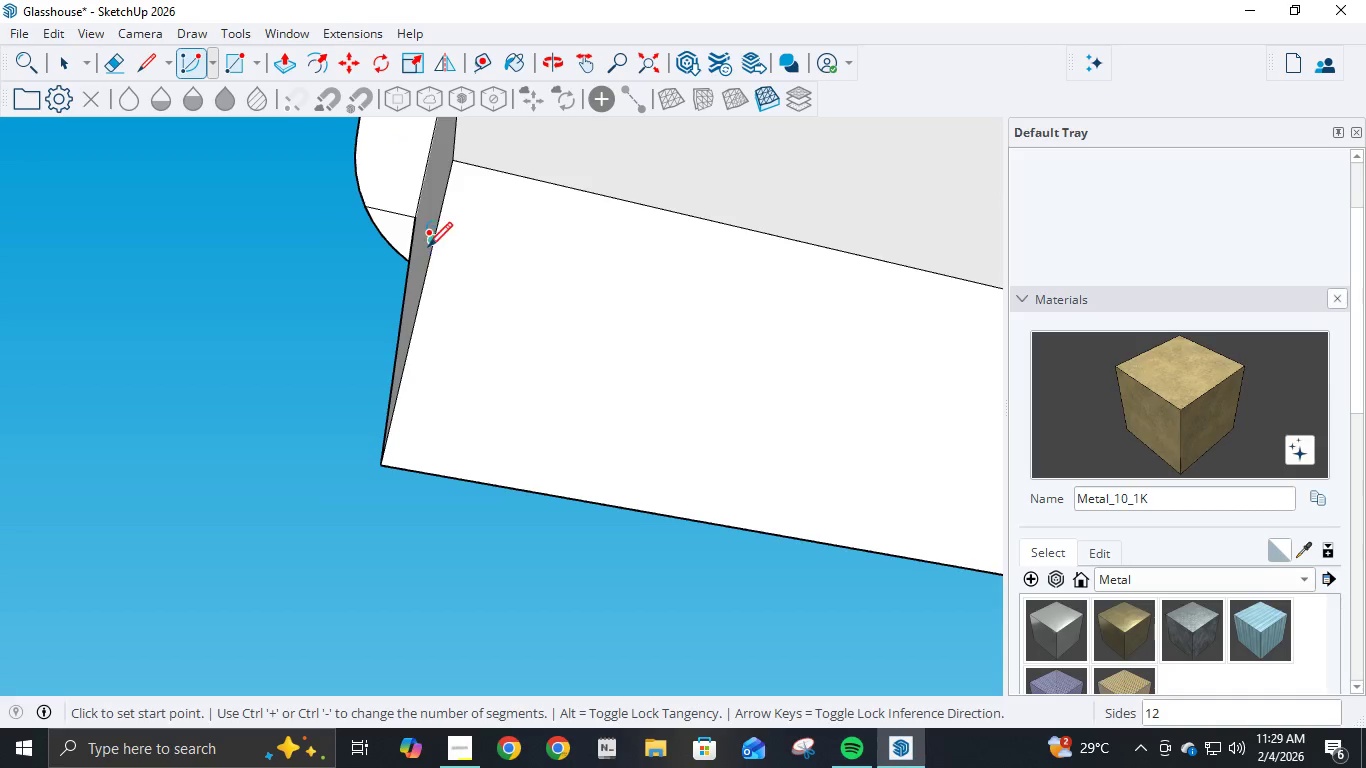 
left_click([433, 240])
 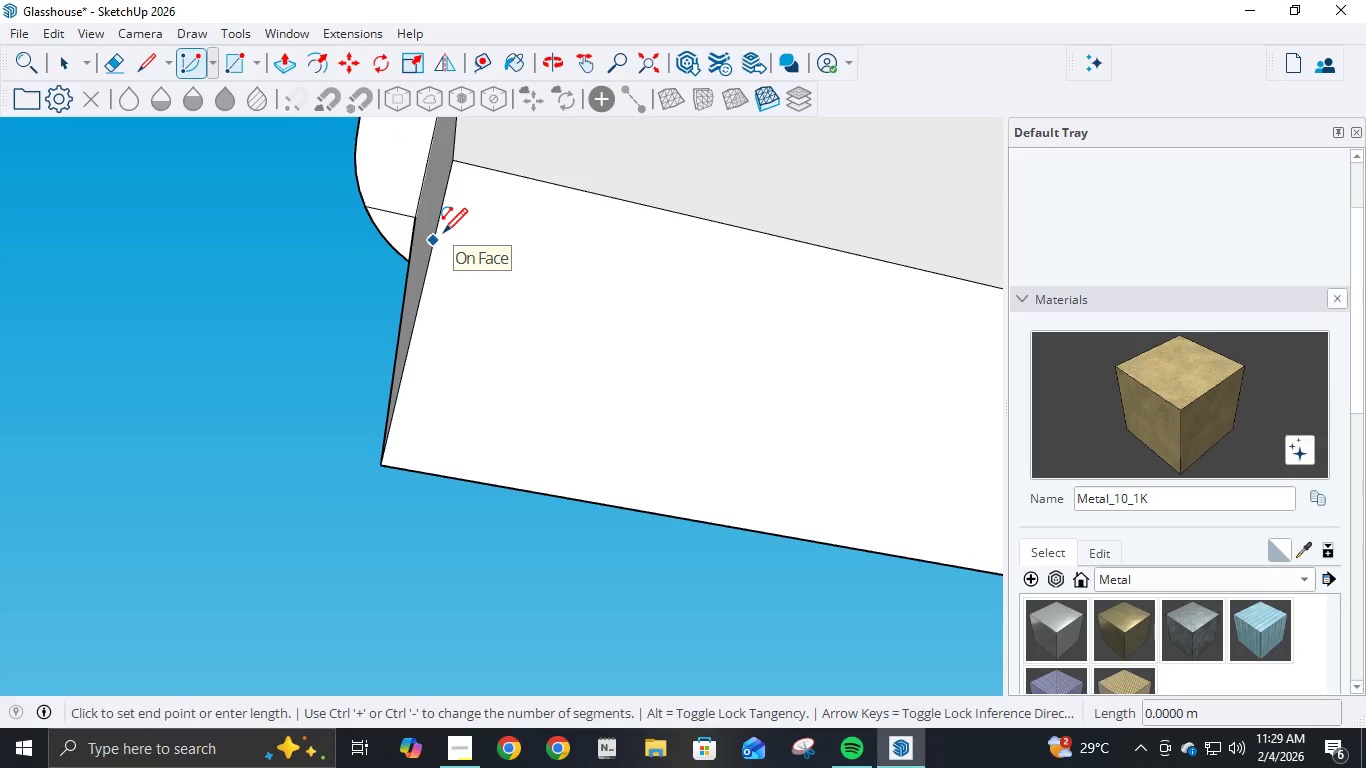 
key(Escape)
 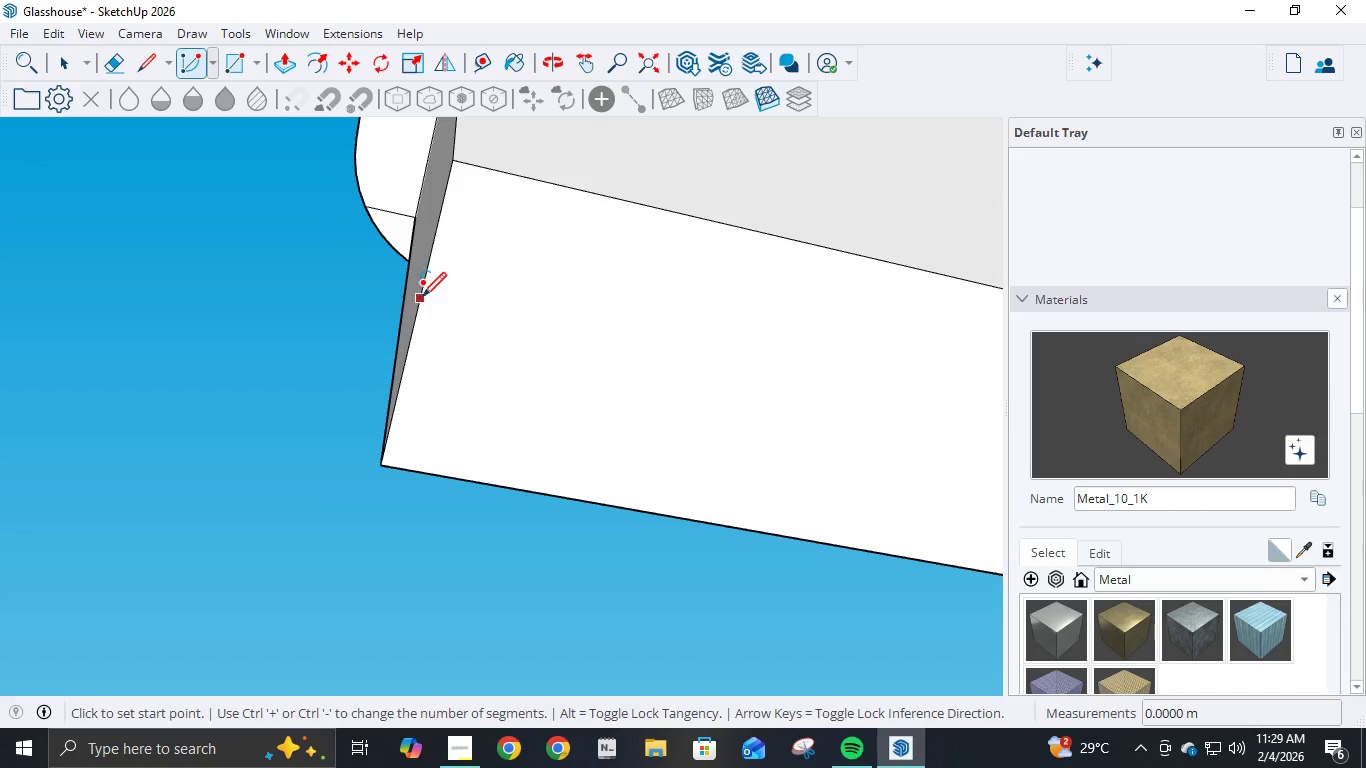 
left_click([418, 314])
 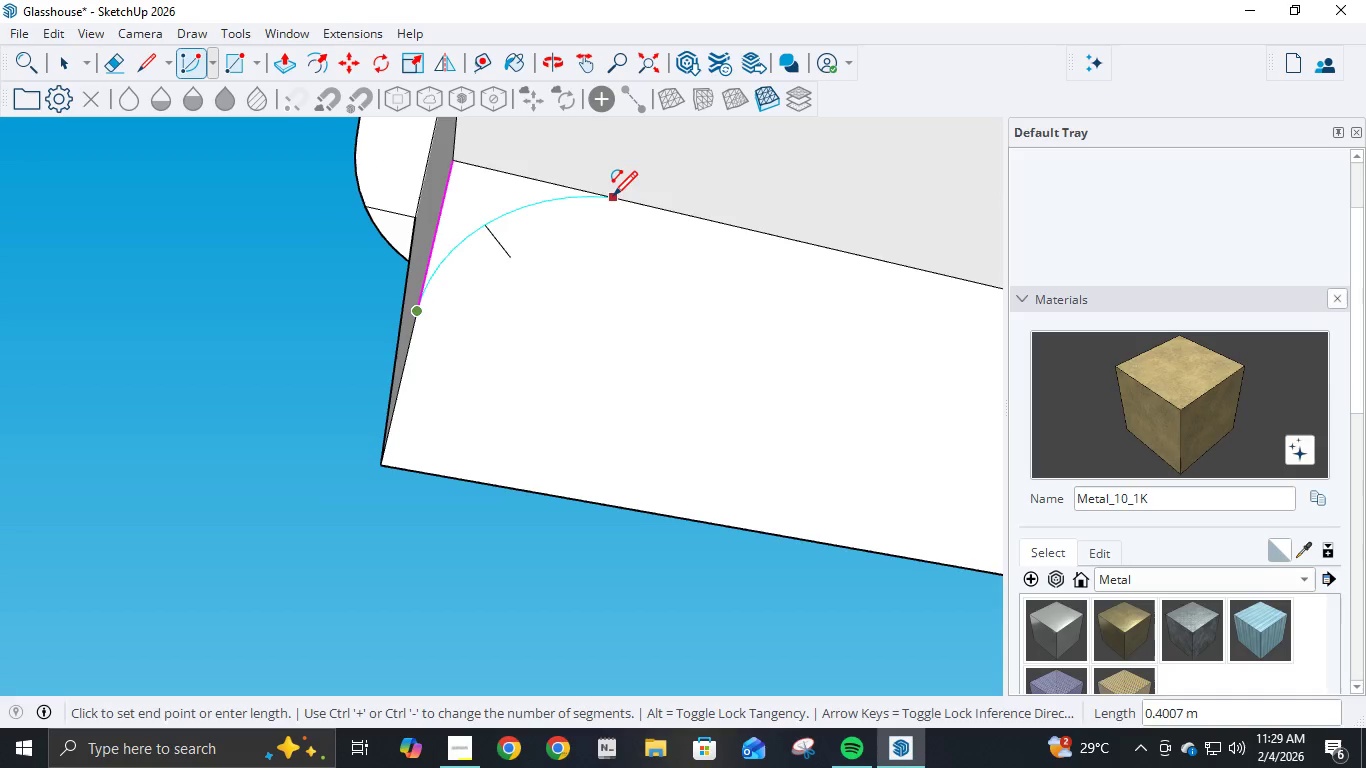 
key(Escape)
 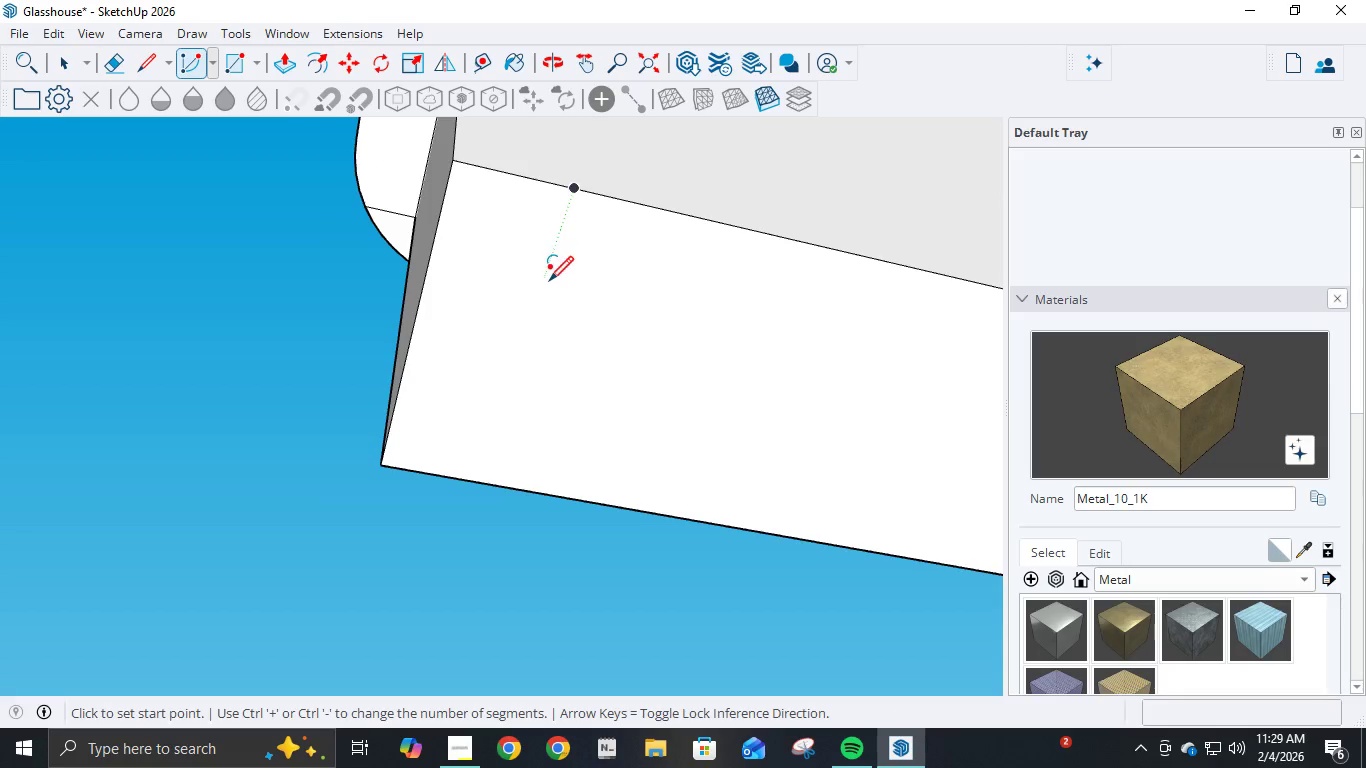 
mouse_move([460, 276])
 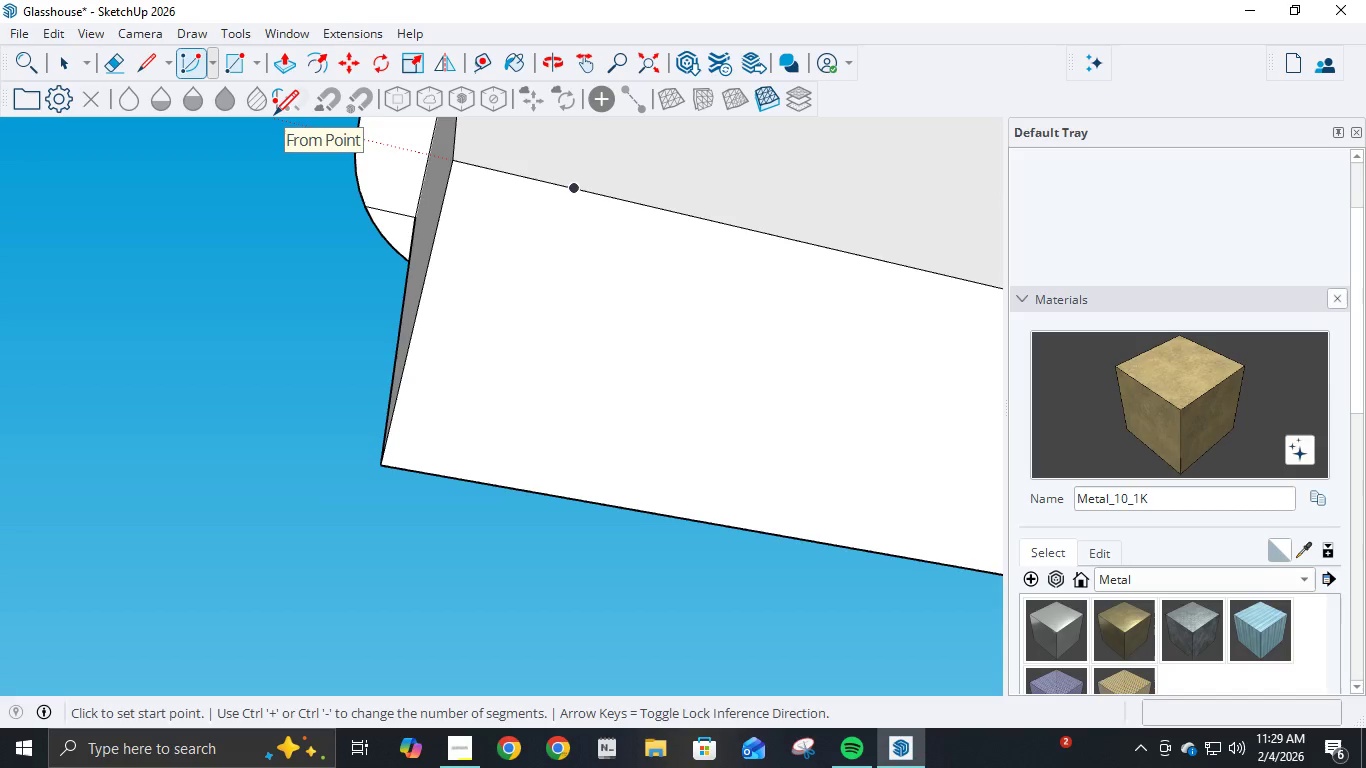 
key(L)
 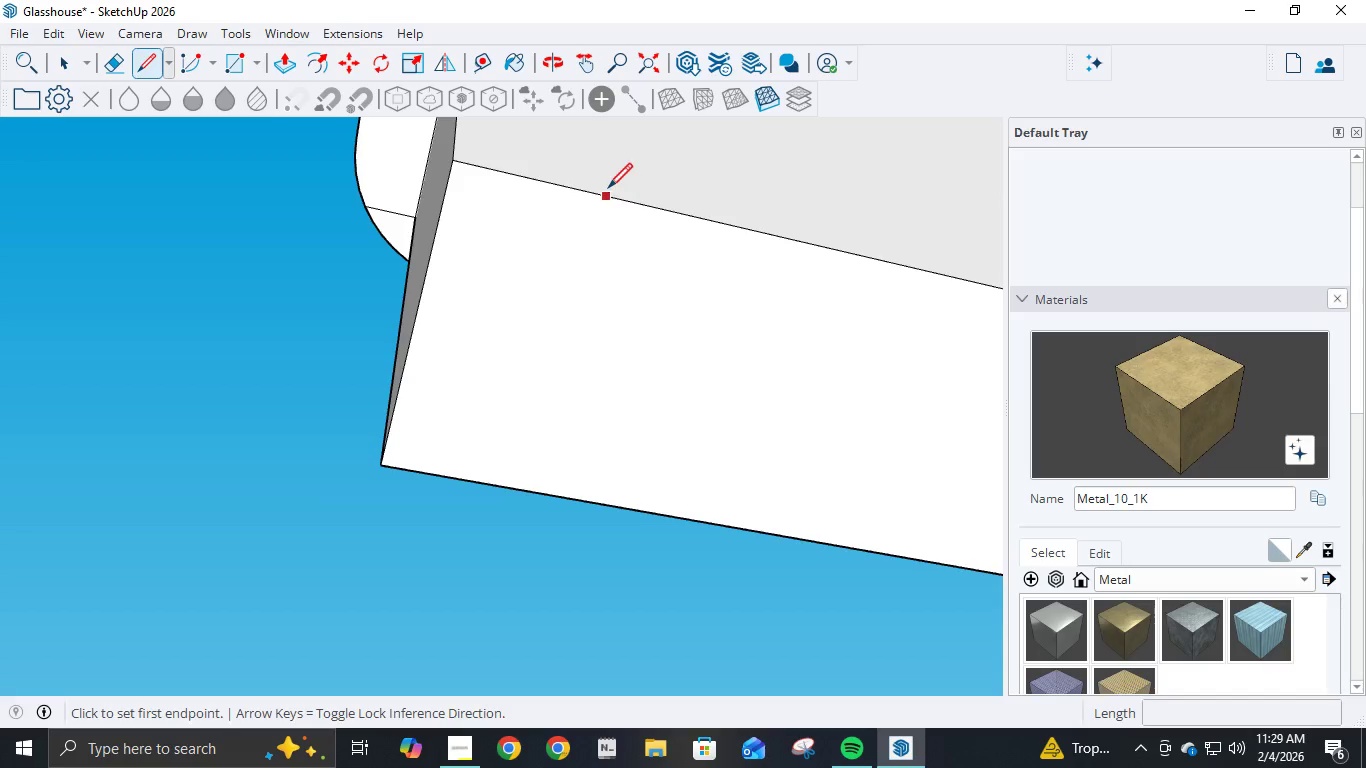 
mouse_move([550, 184])
 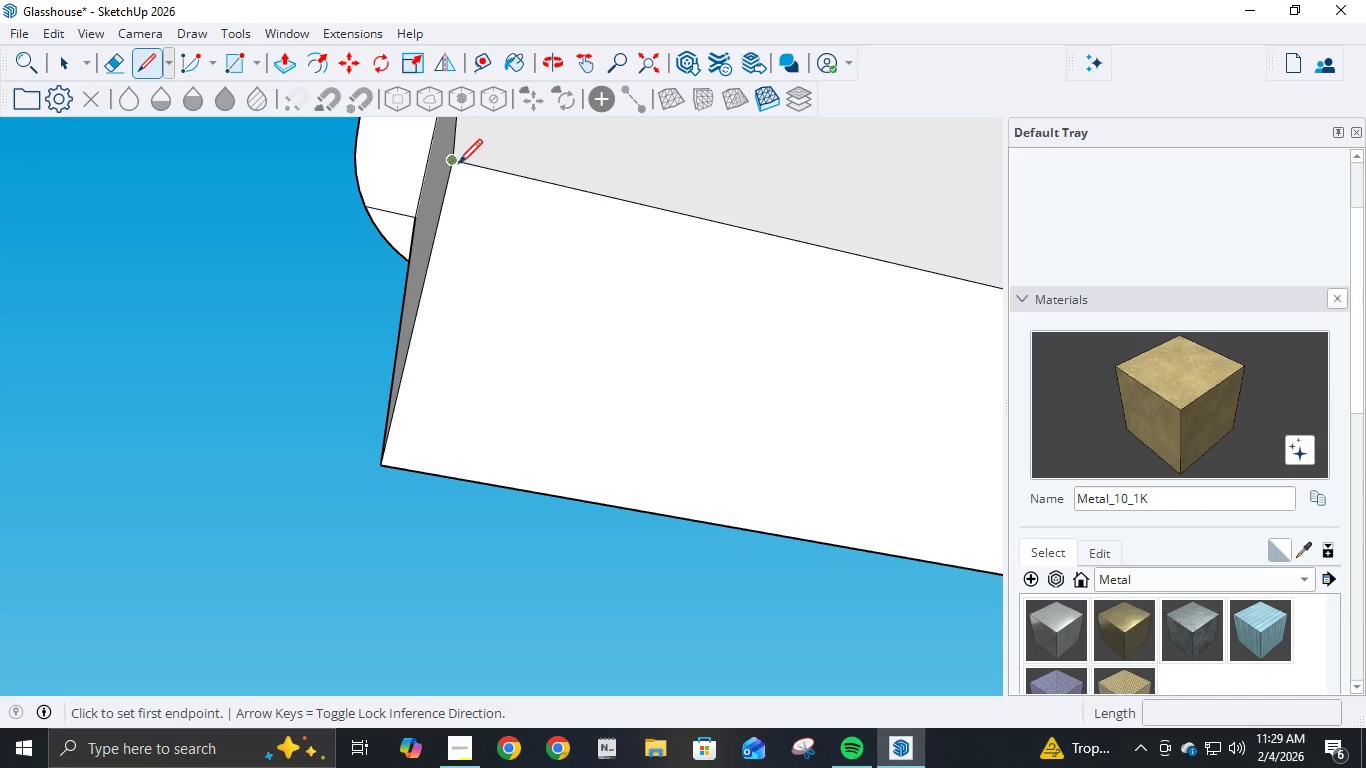 
left_click([456, 166])
 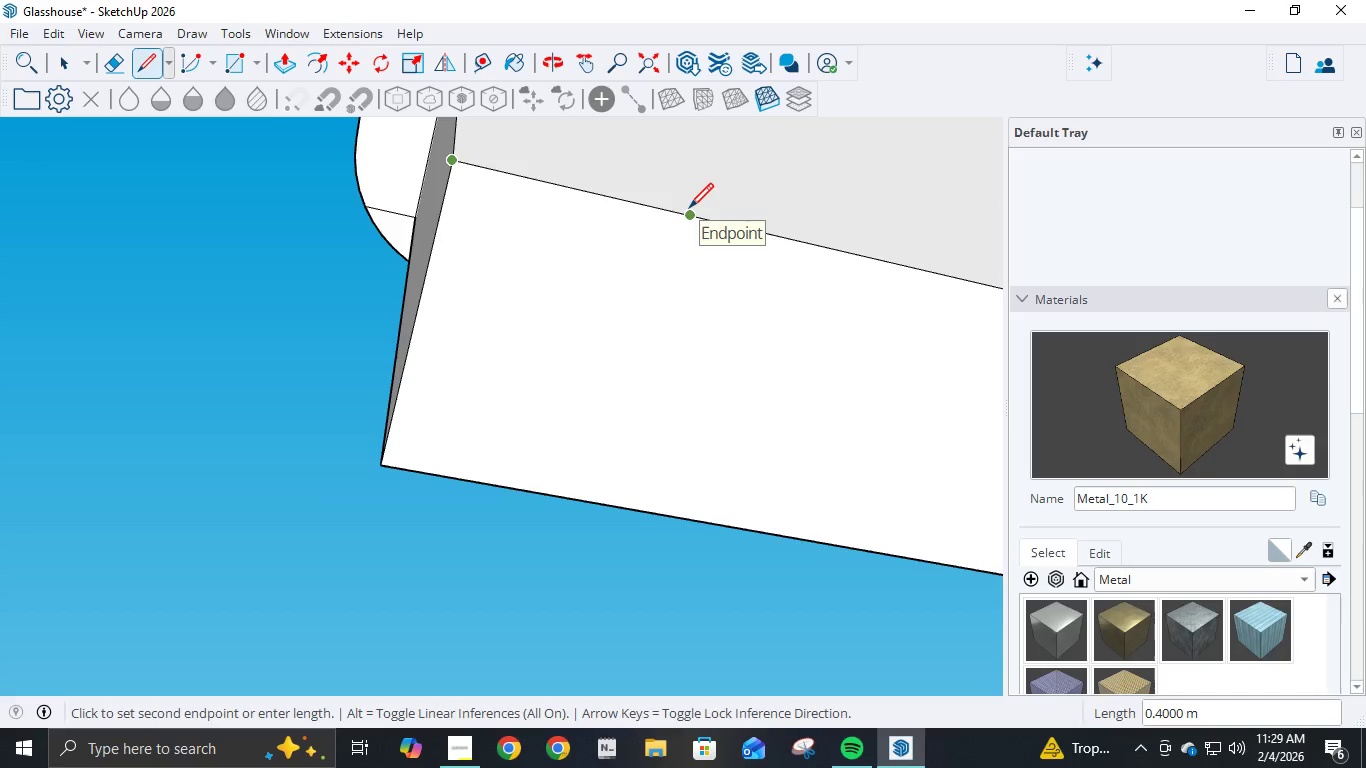 
key(Escape)
 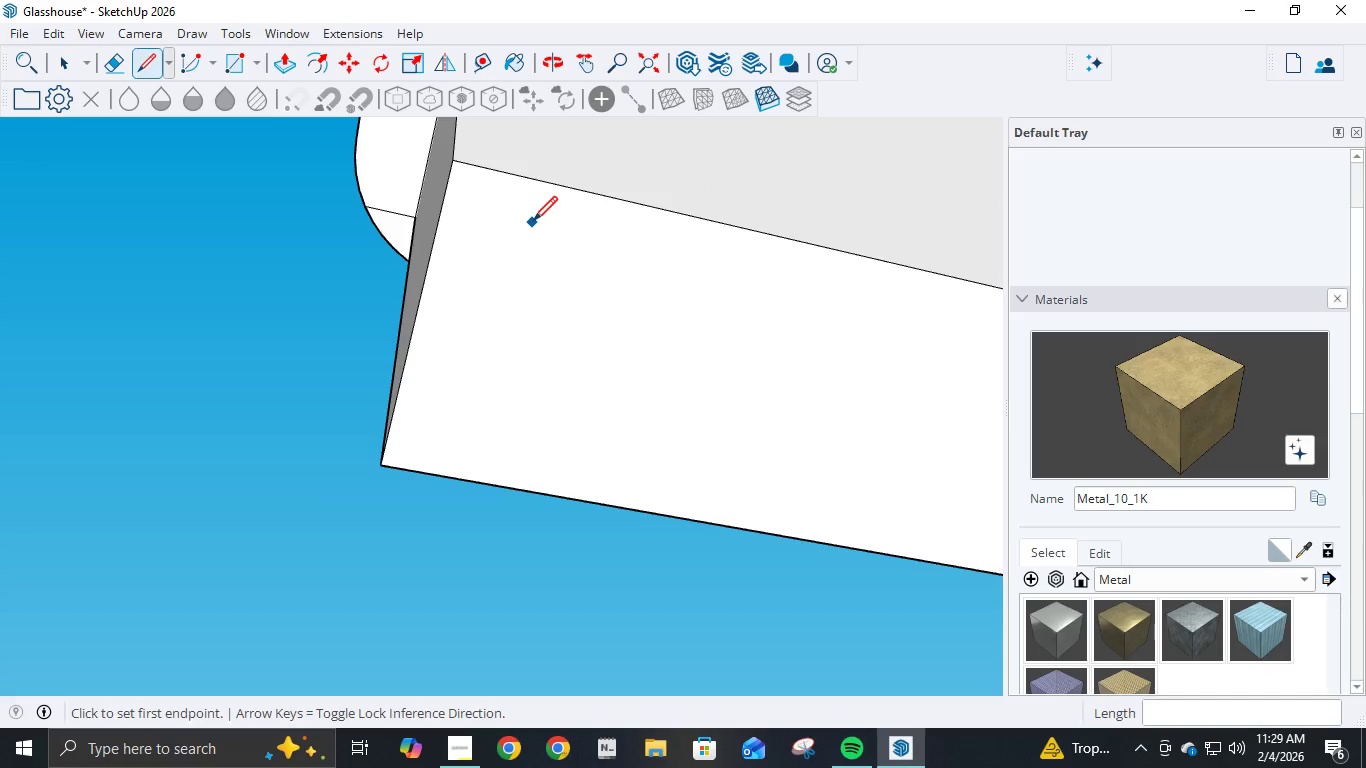 
key(A)
 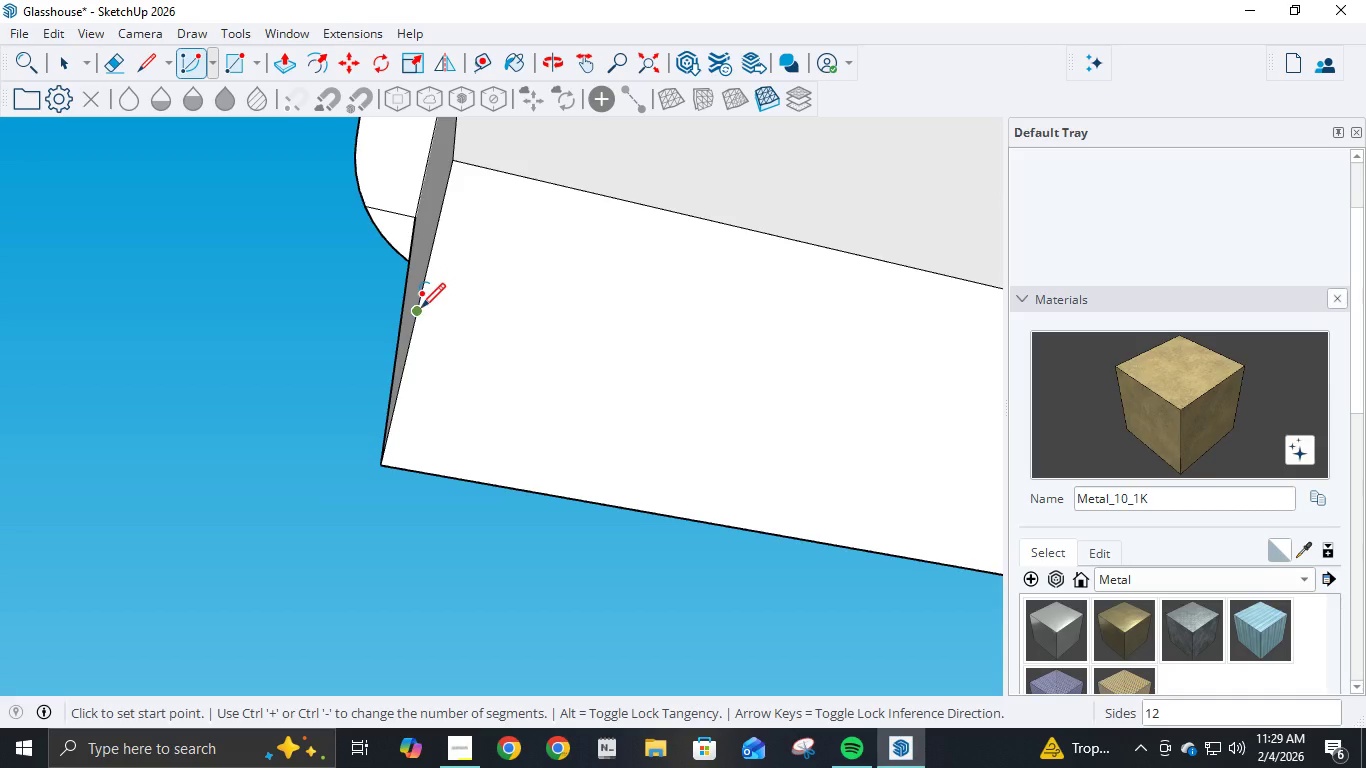 
left_click([420, 312])
 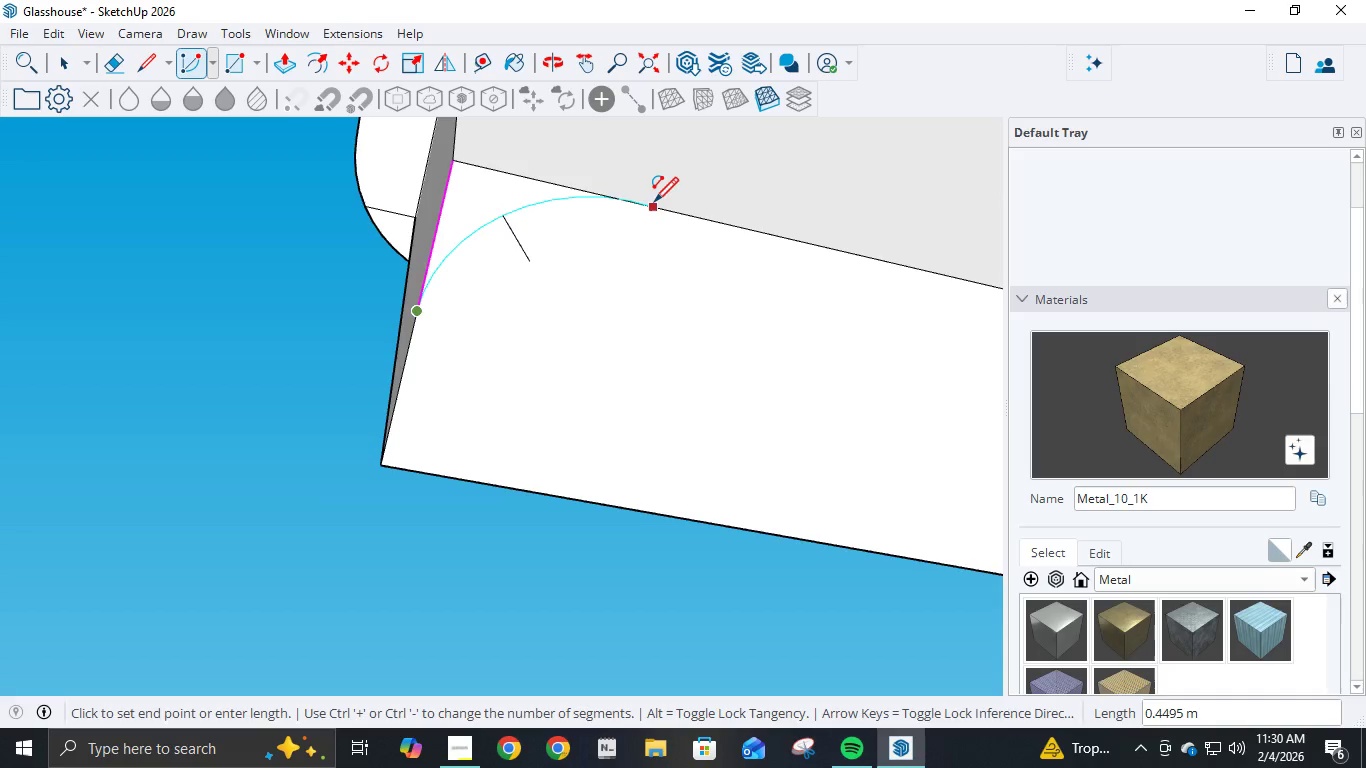 
wait(5.91)
 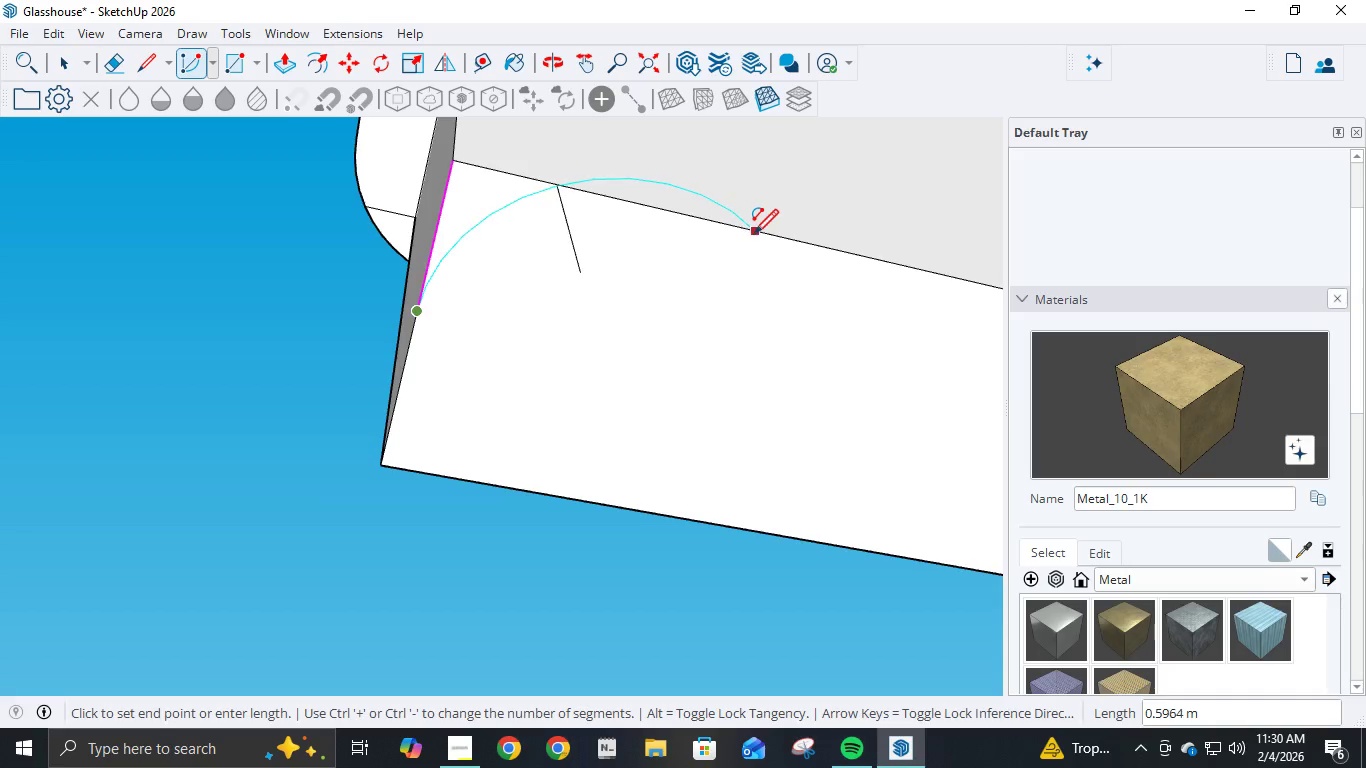 
key(Escape)
 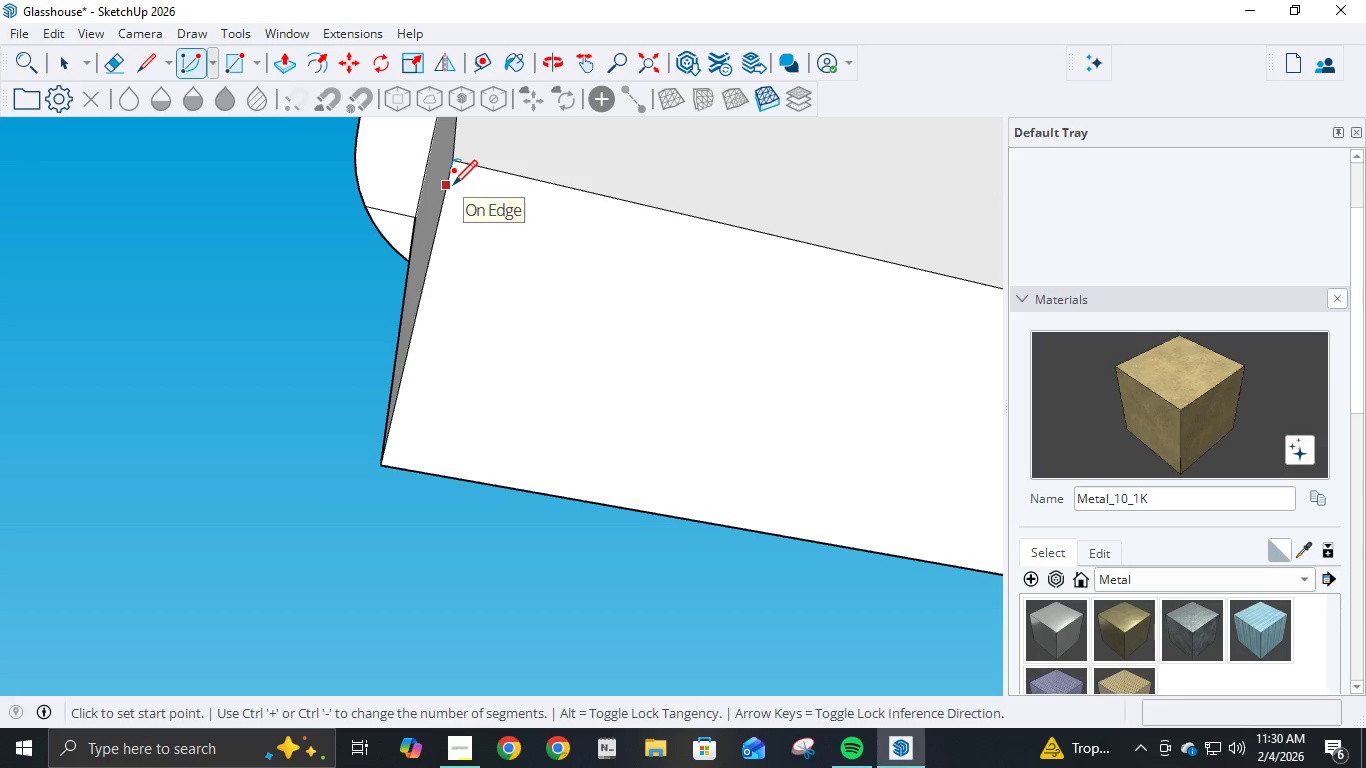 
key(L)
 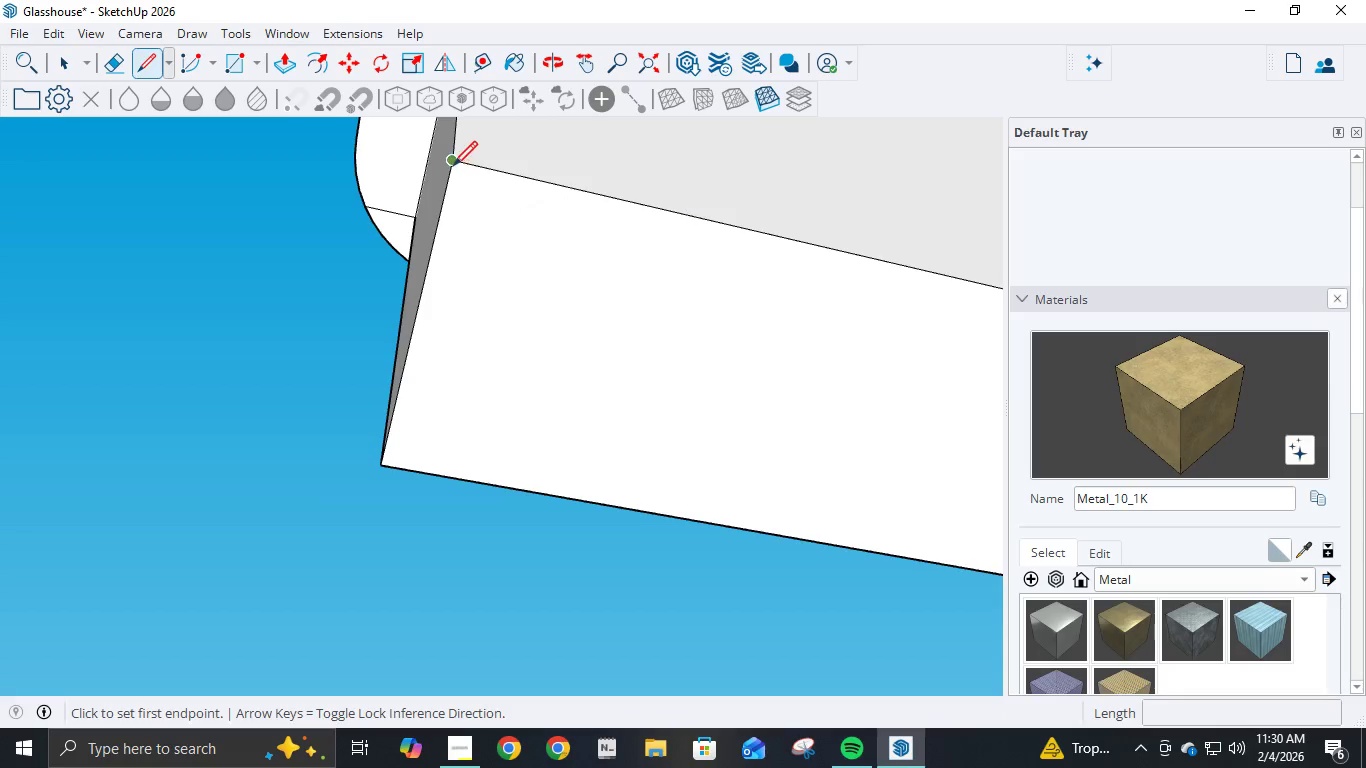 
left_click([453, 167])
 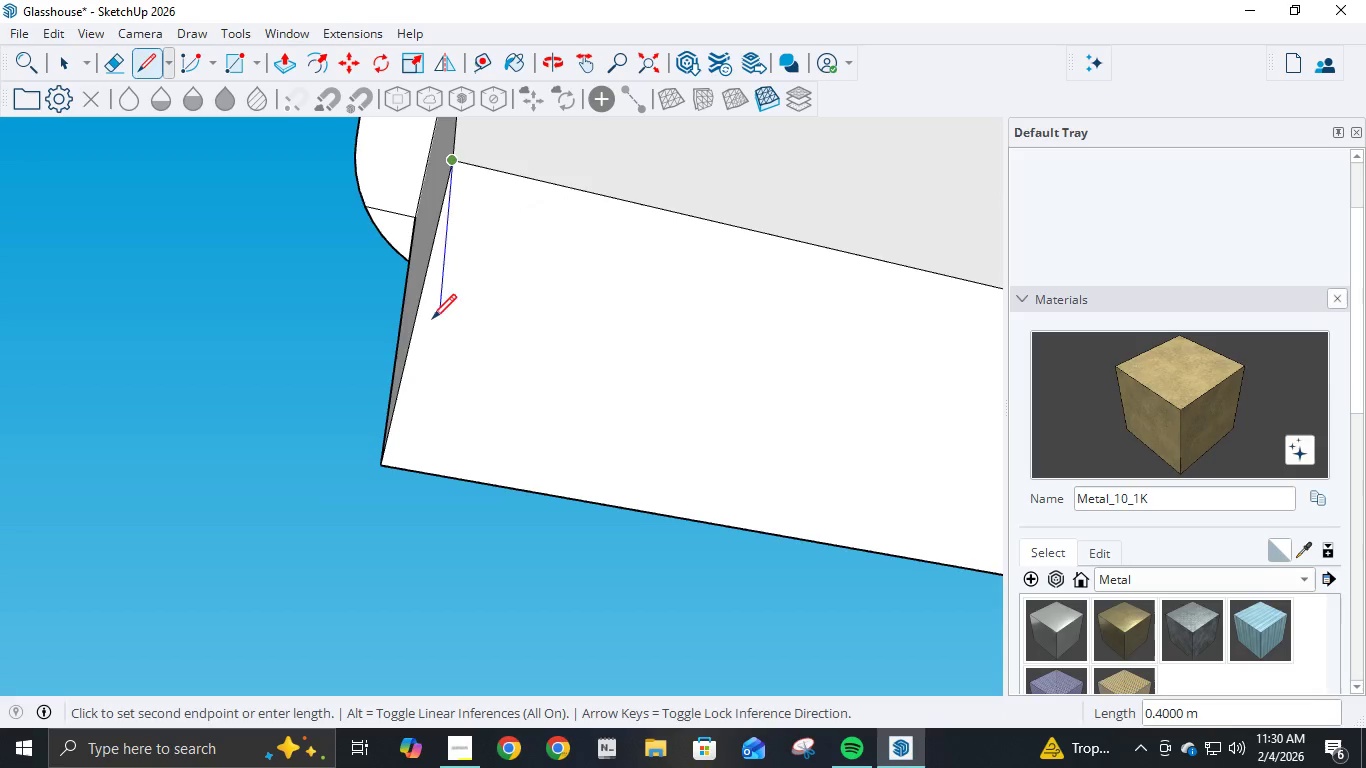 
mouse_move([412, 349])
 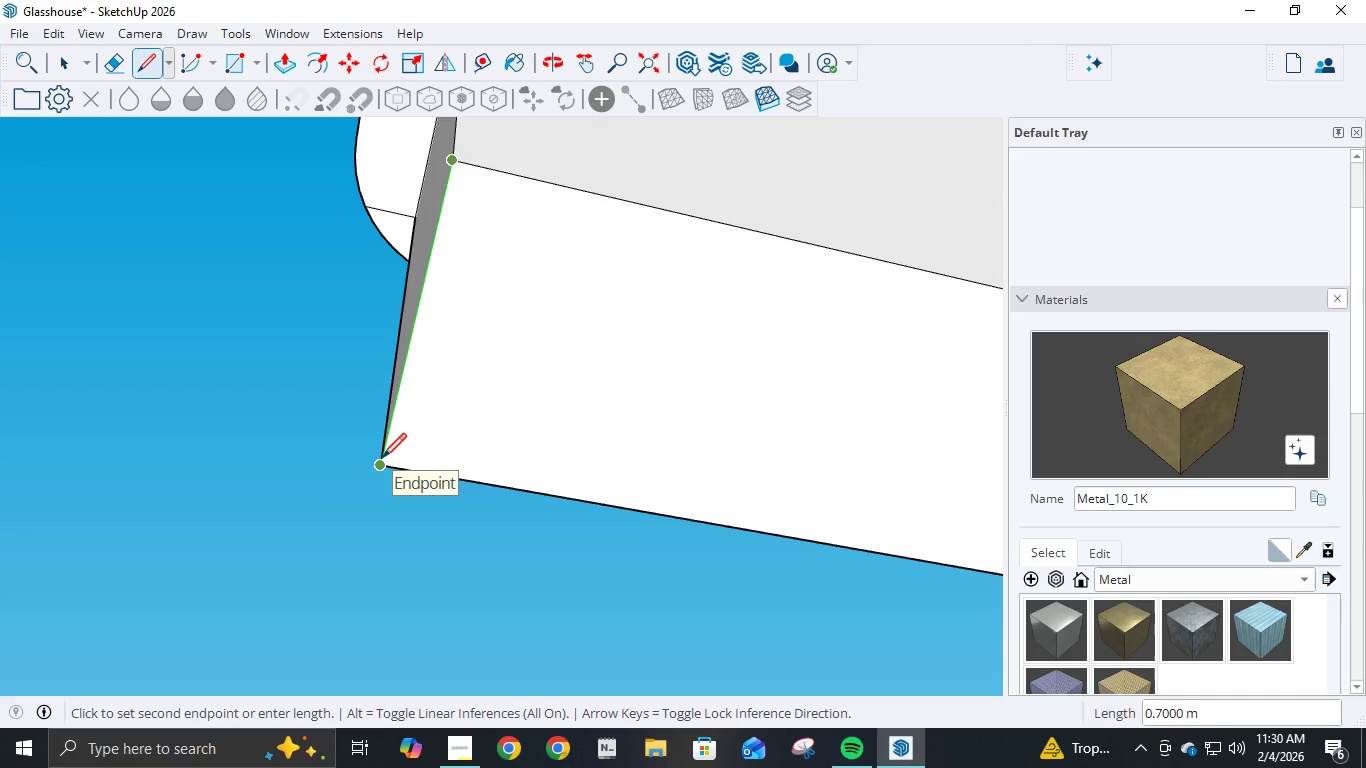 
wait(5.77)
 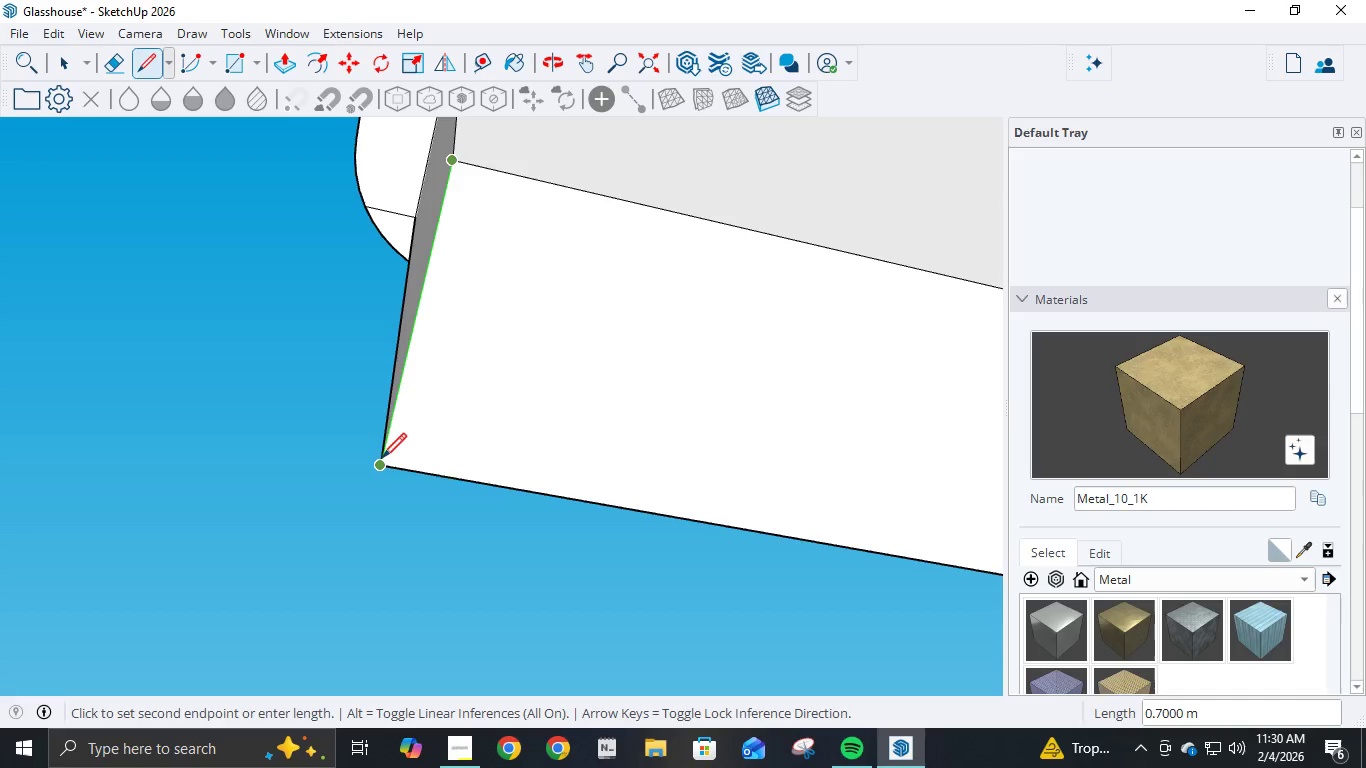 
key(Control+Z)
 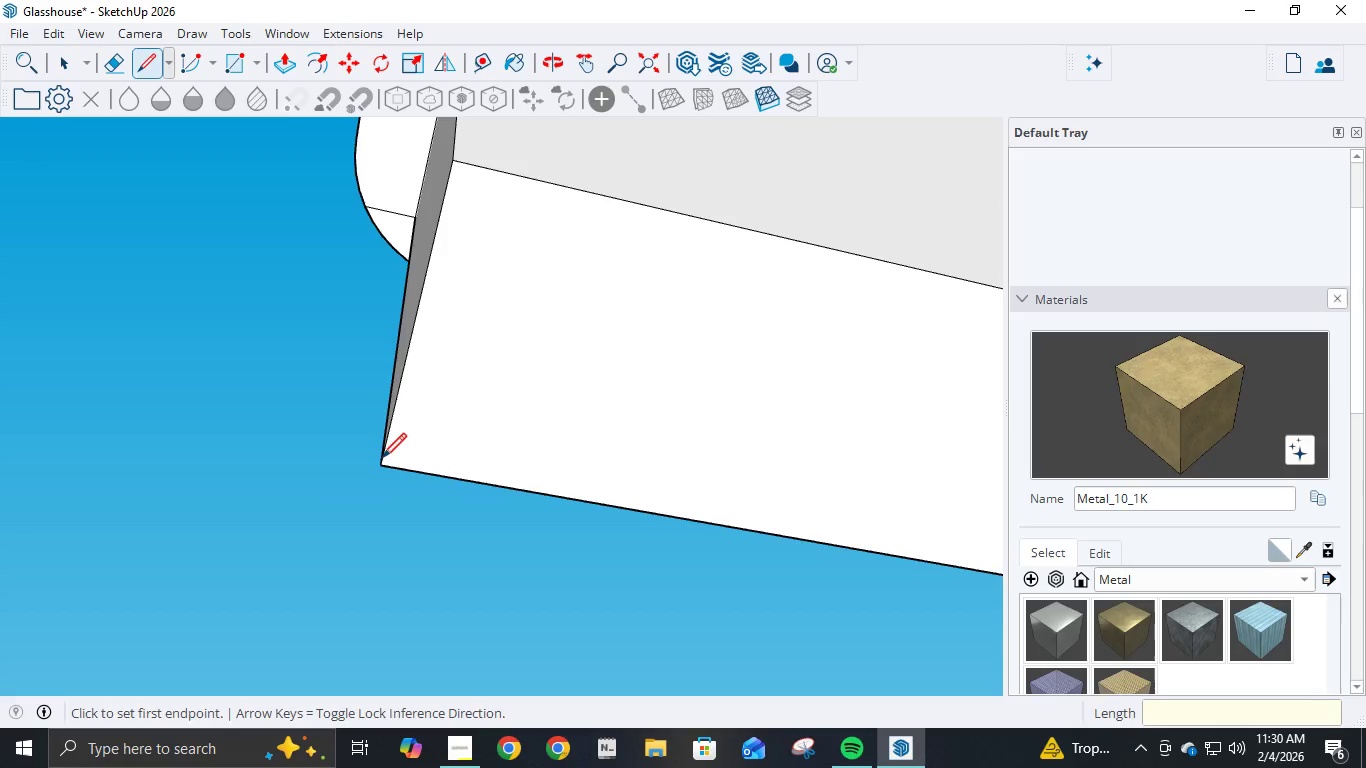 
key(Control+Z)
 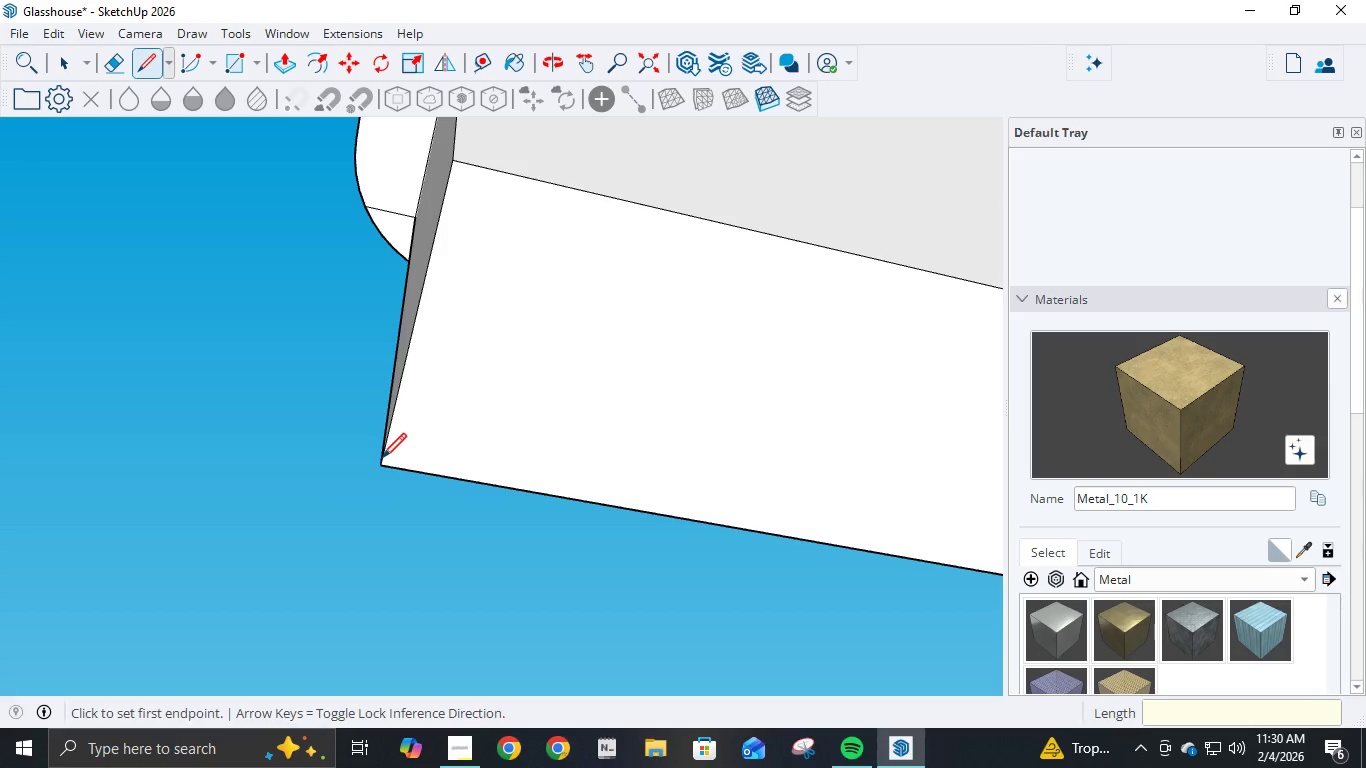 
key(Control+Z)
 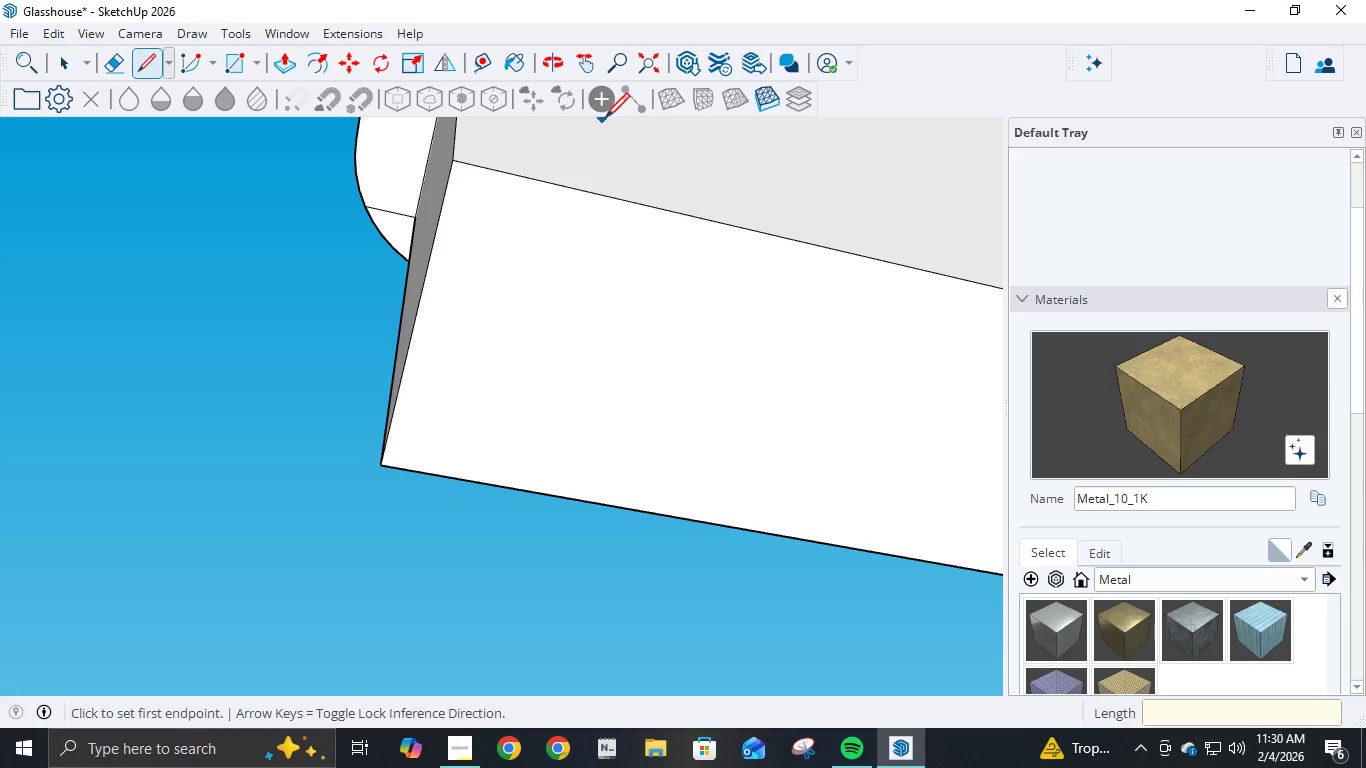 
key(Control+Z)
 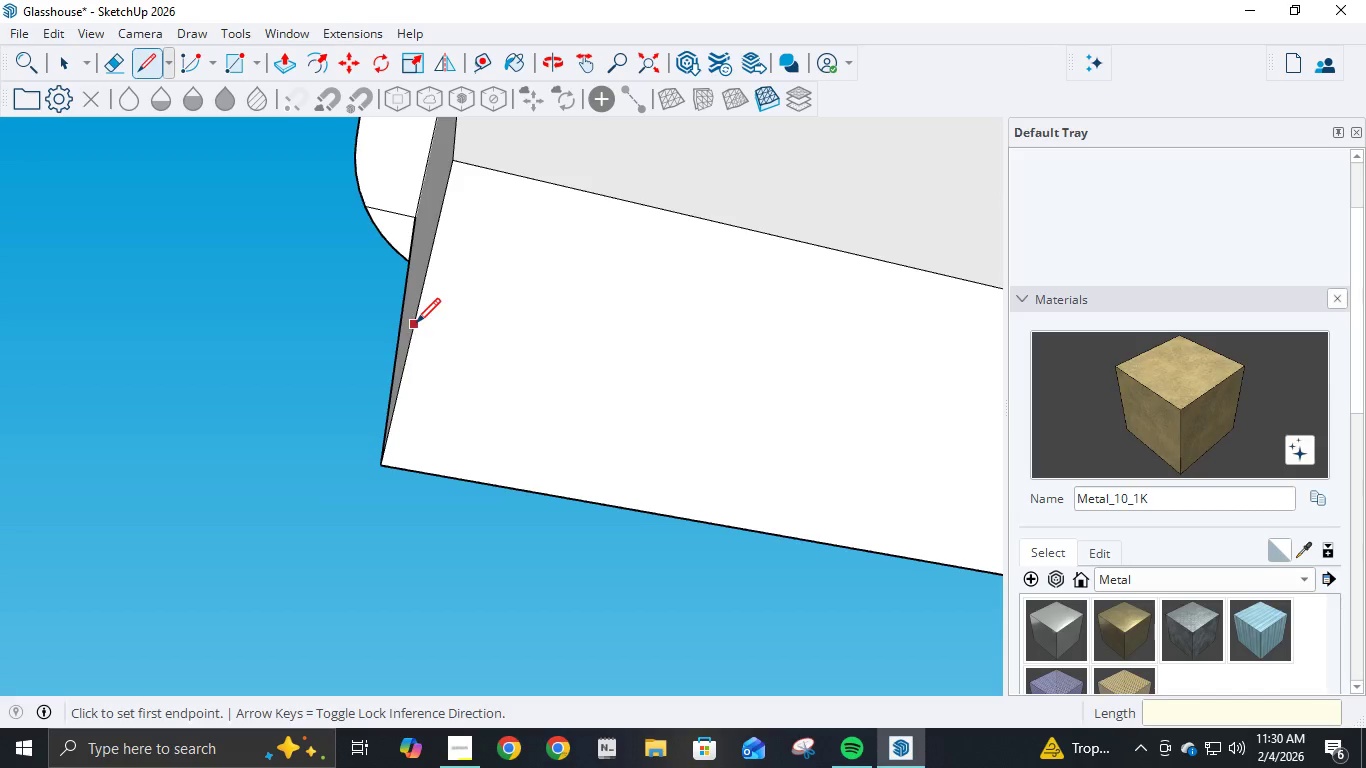 
left_click([458, 161])
 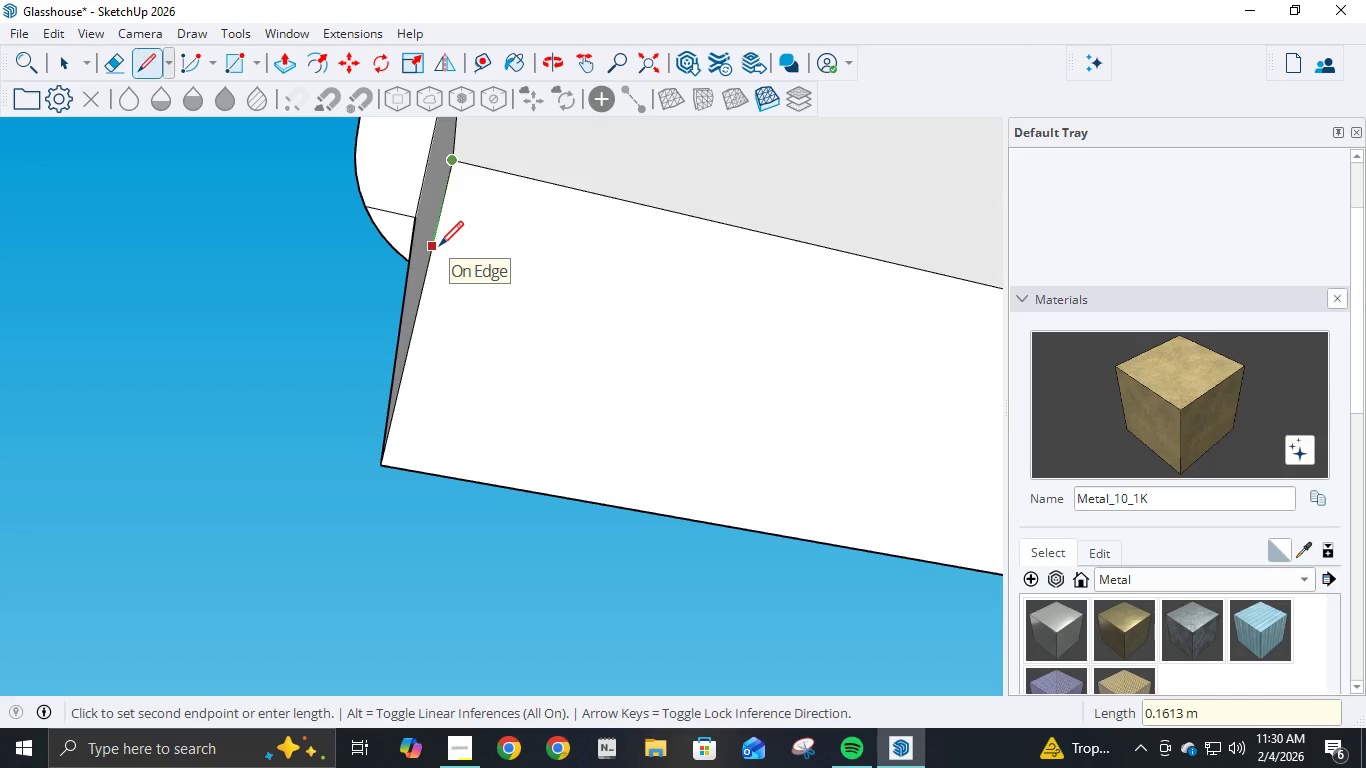 
key(NumpadDecimal)
 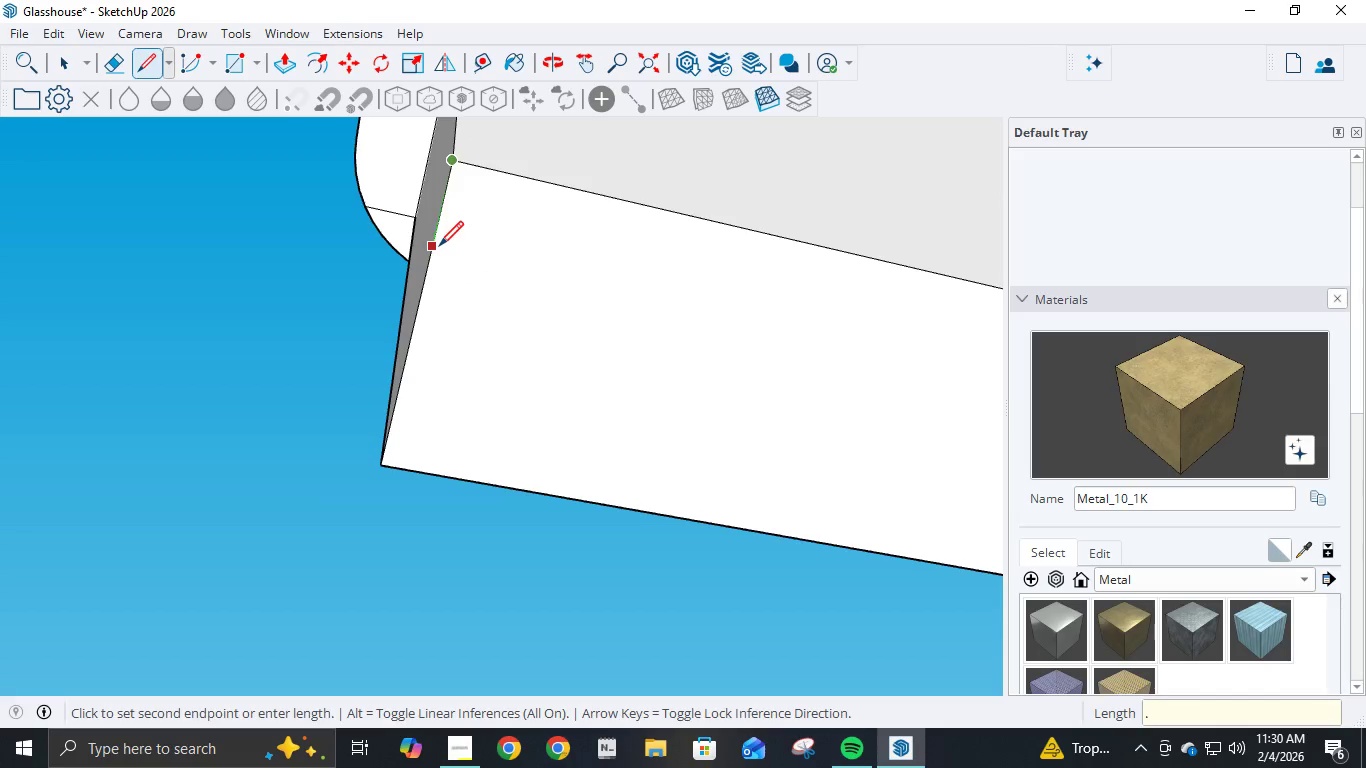 
key(Numpad2)
 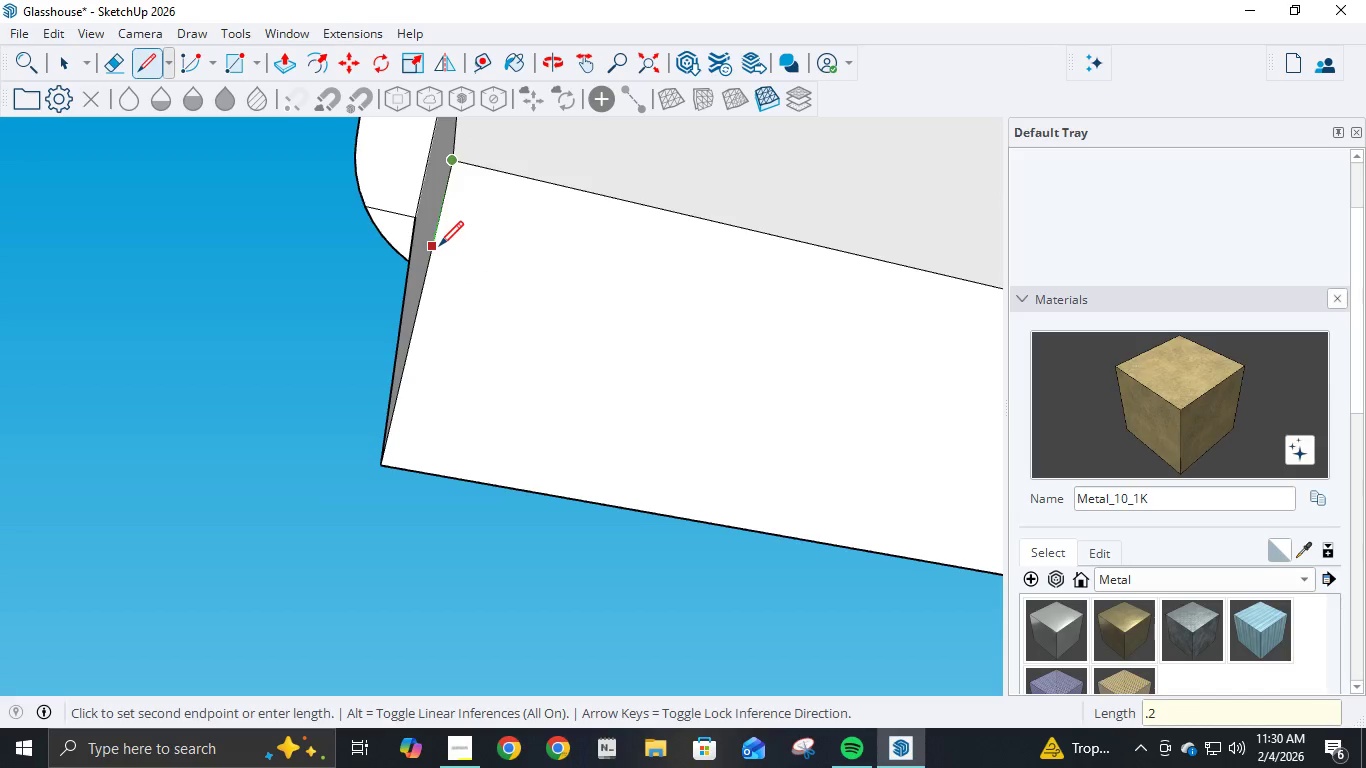 
key(Numpad5)
 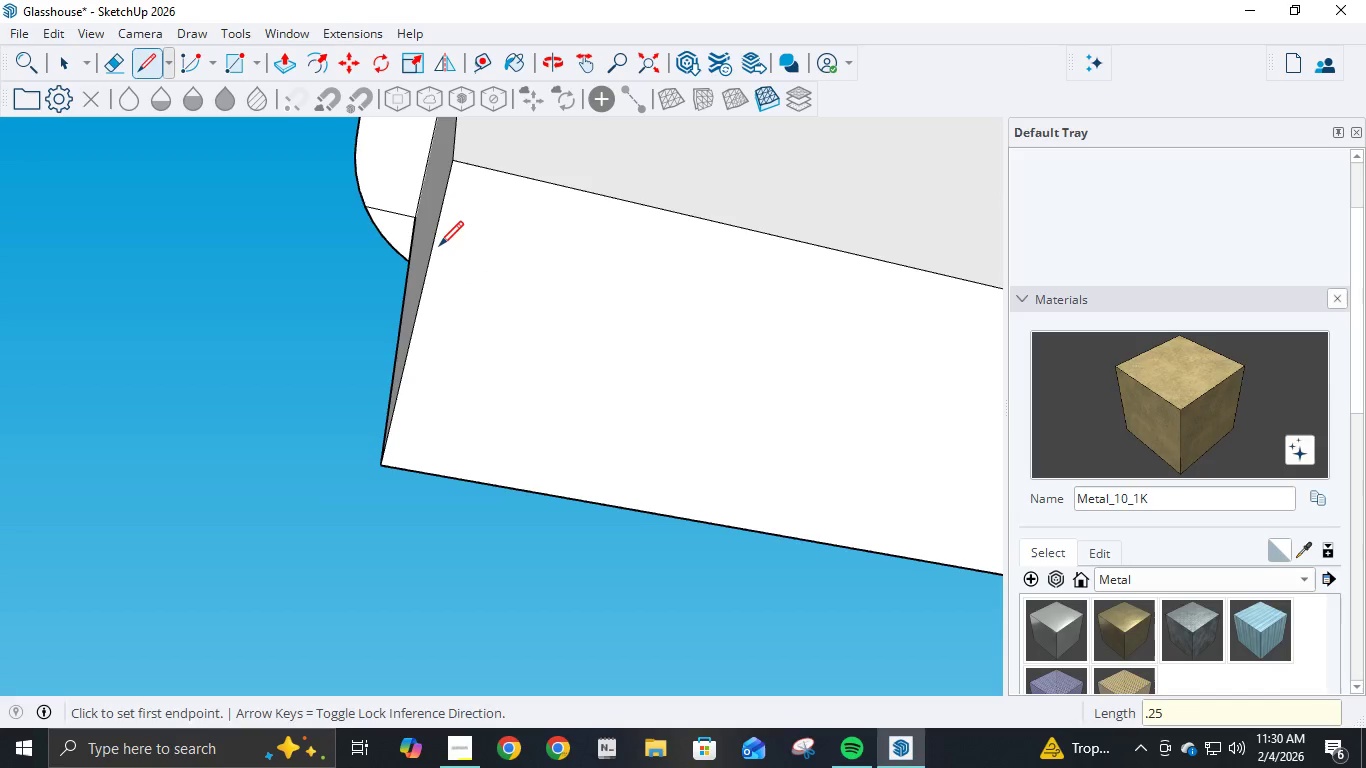 
key(NumpadEnter)
 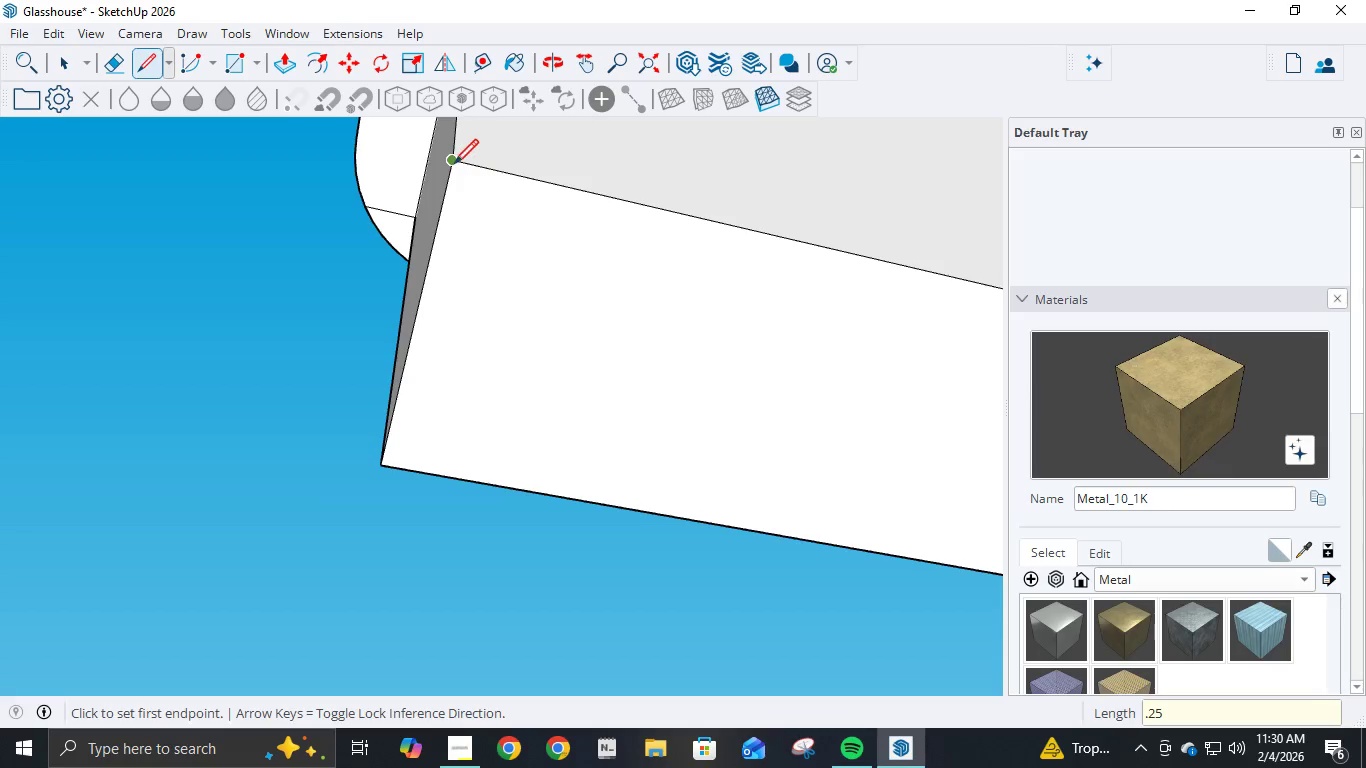 
left_click([452, 165])
 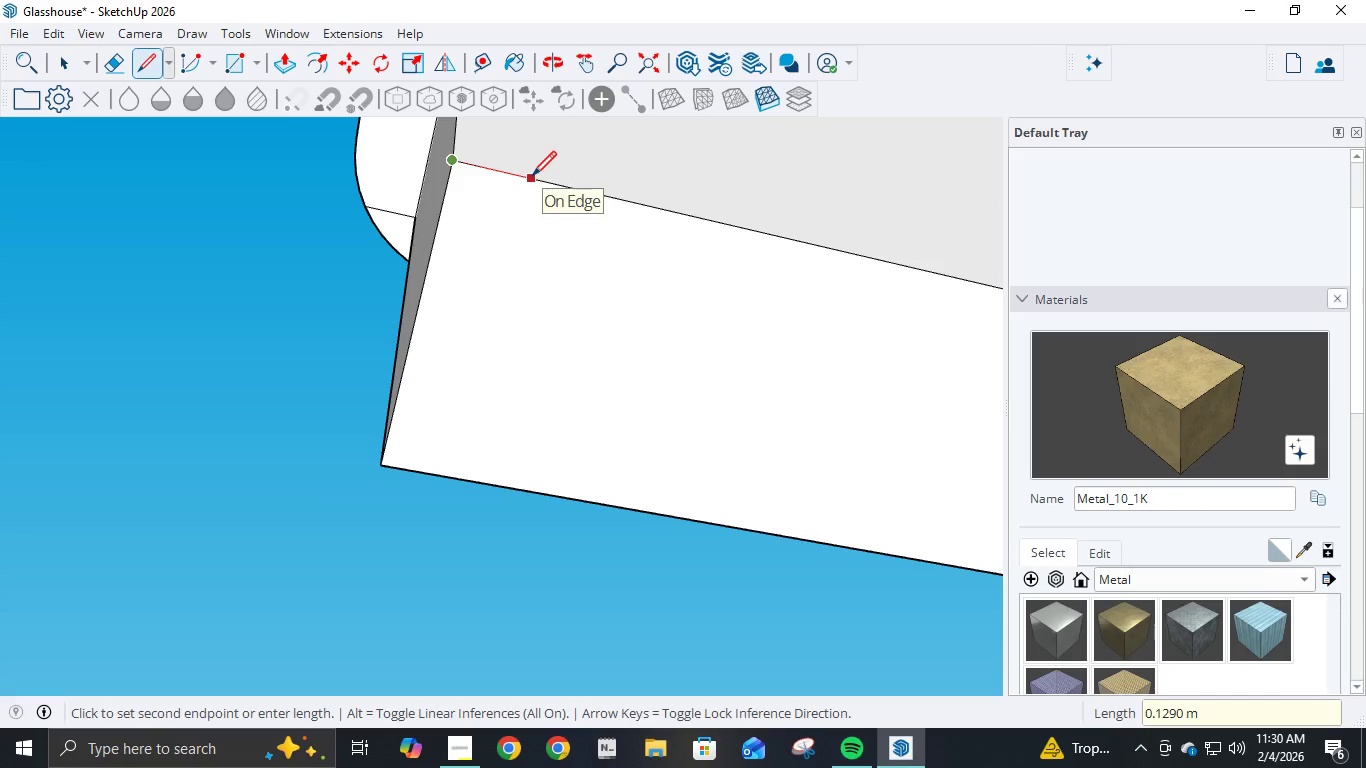 
key(NumpadDecimal)
 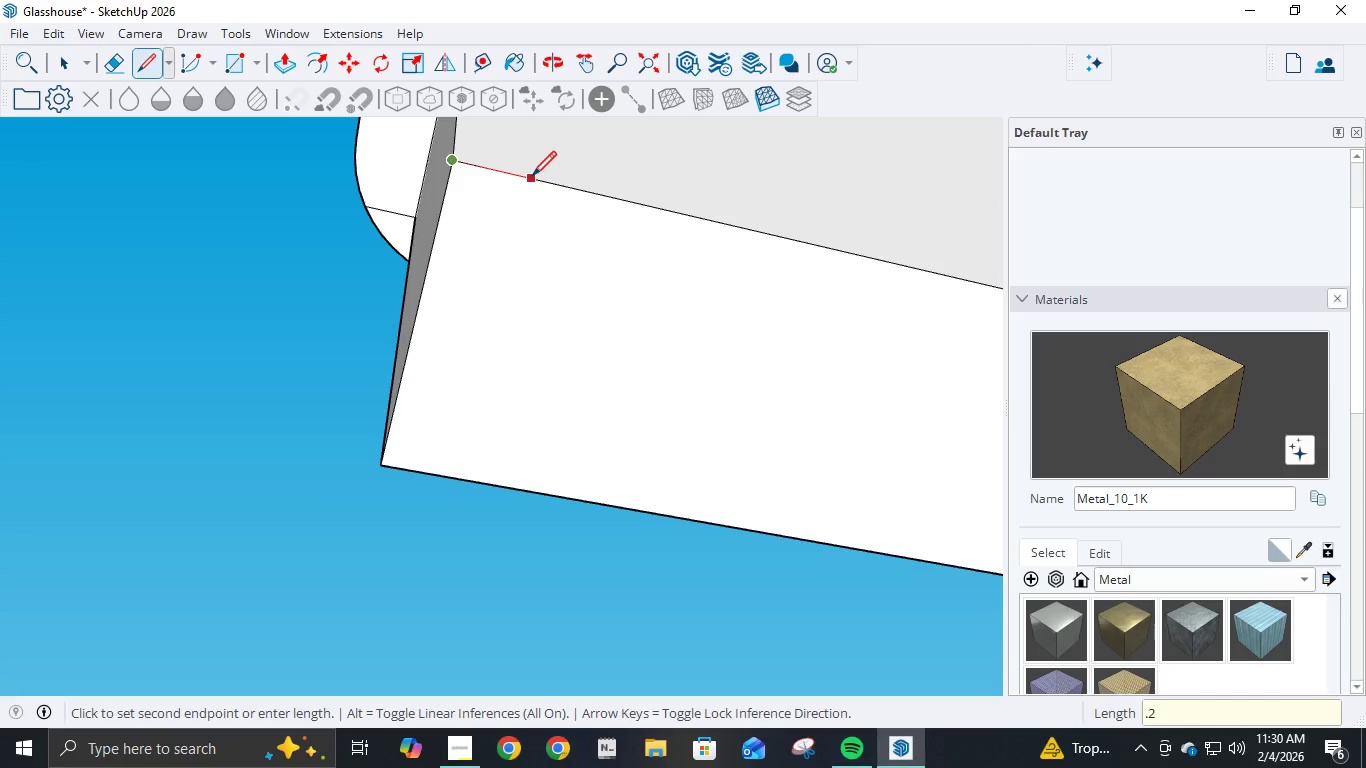 
key(Numpad2)
 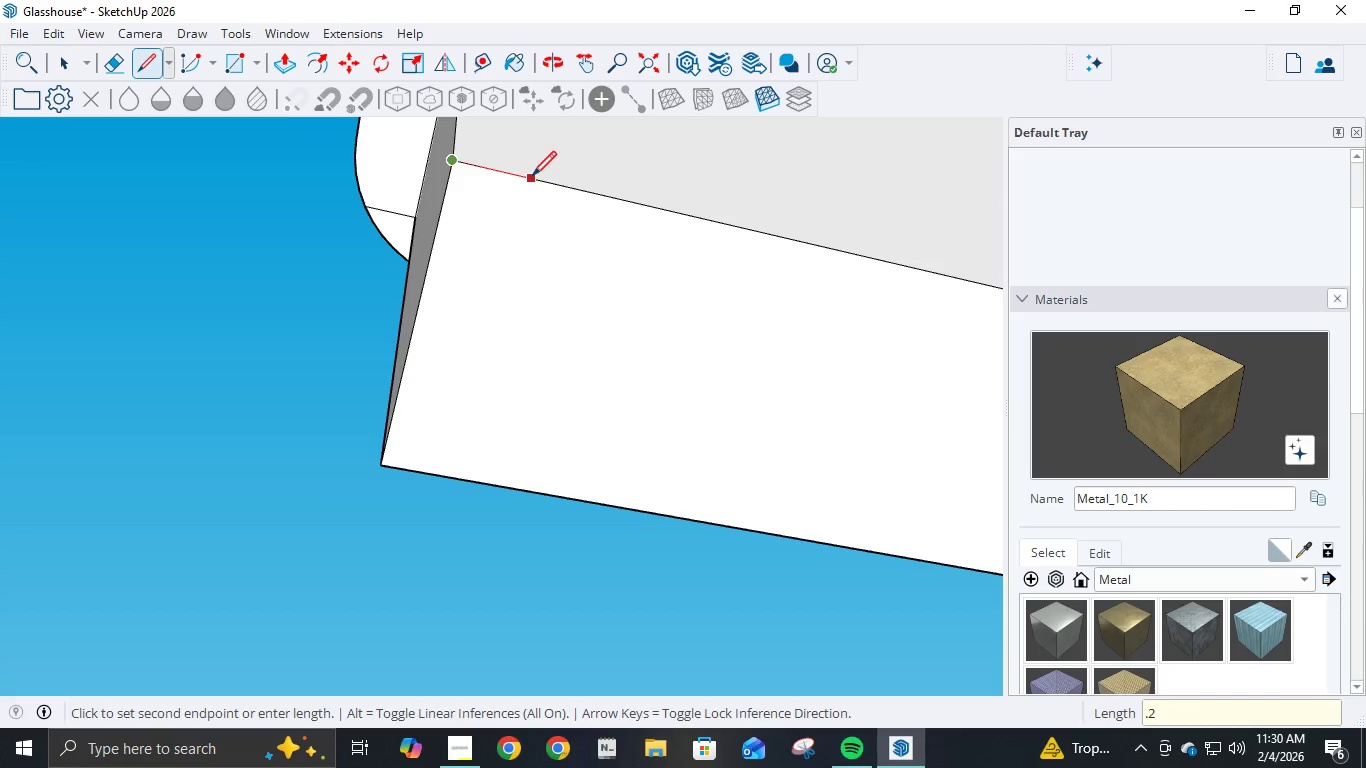 
key(Numpad5)
 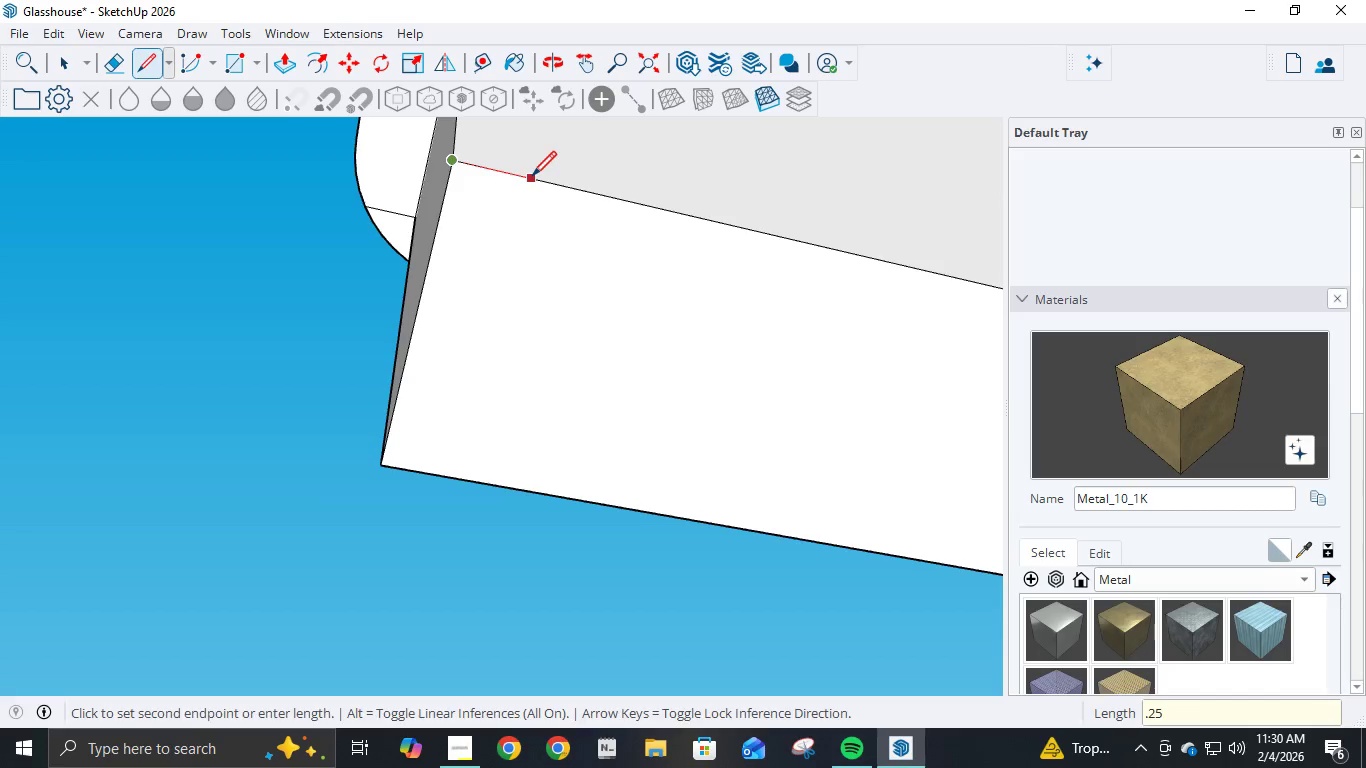 
key(NumpadEnter)
 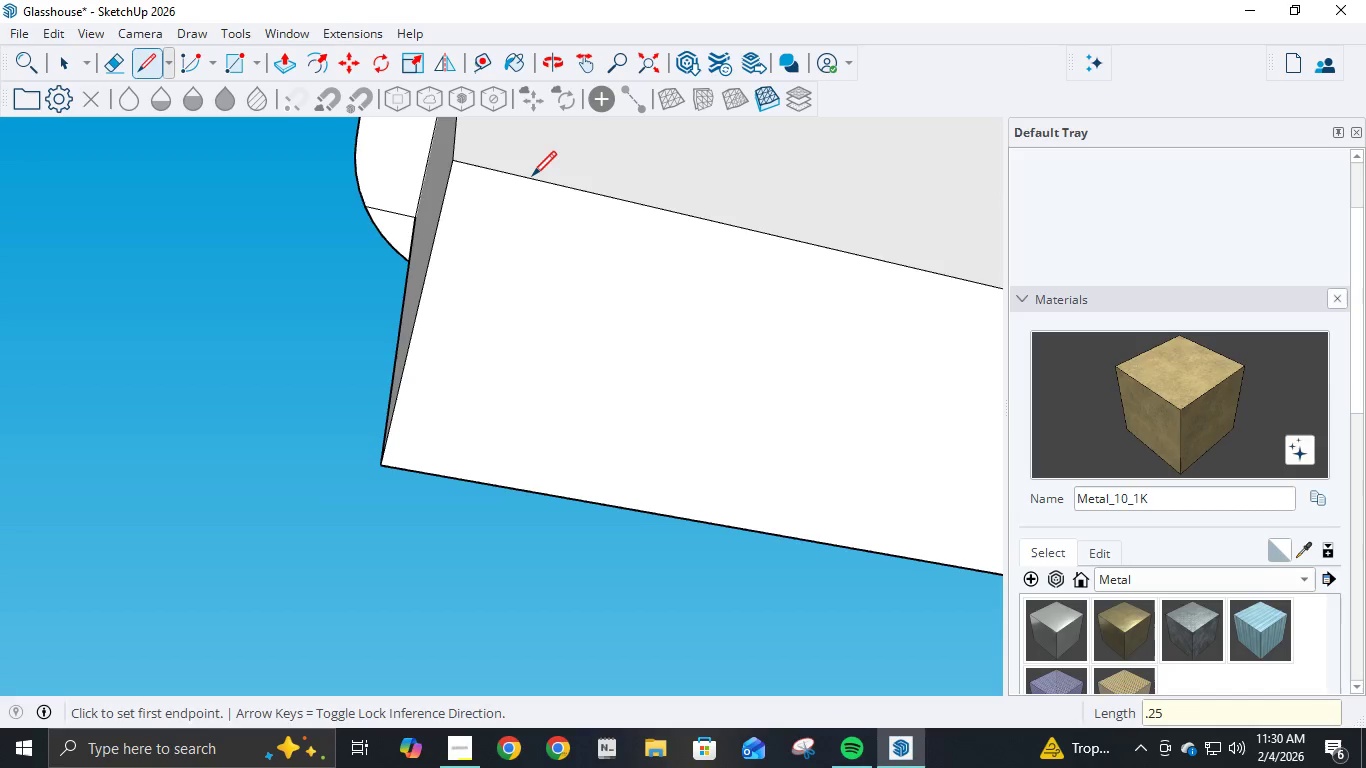 
key(NumpadEnter)
 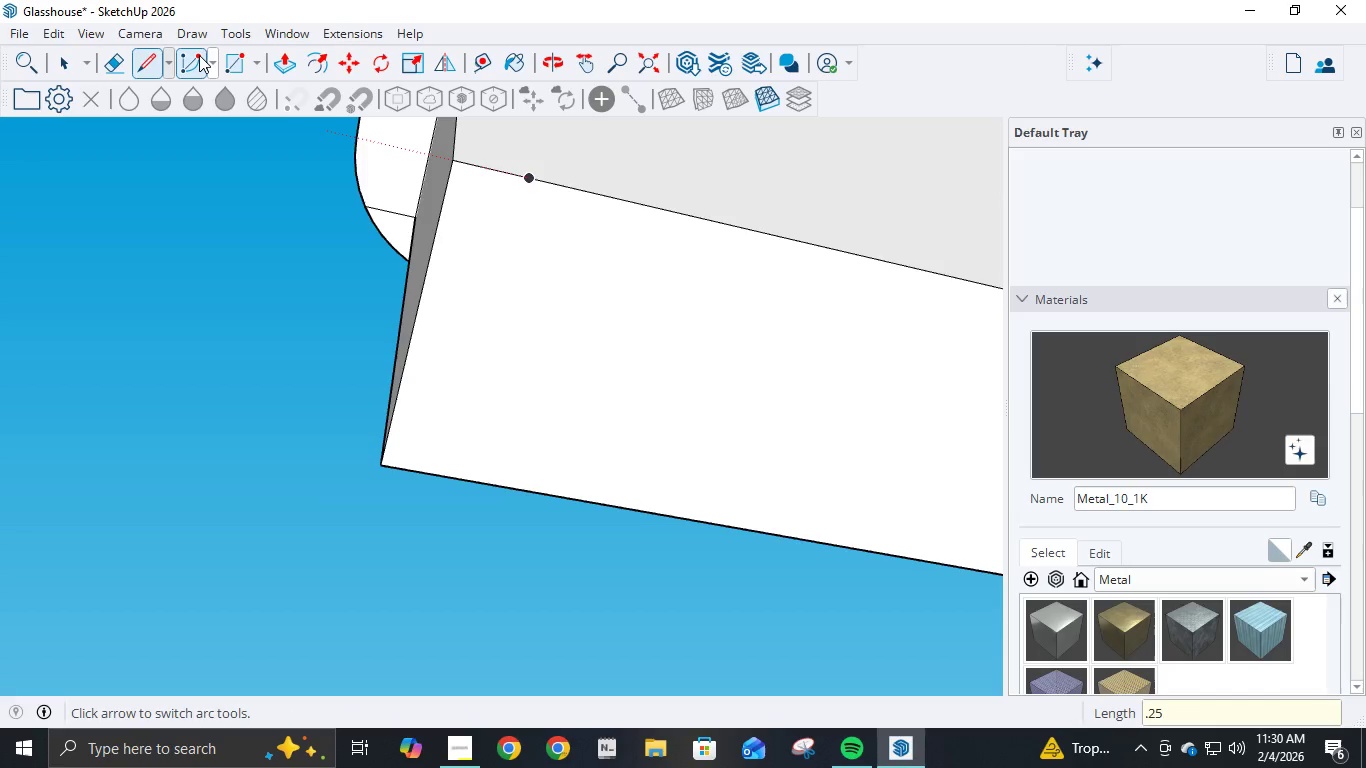 
type(al)
 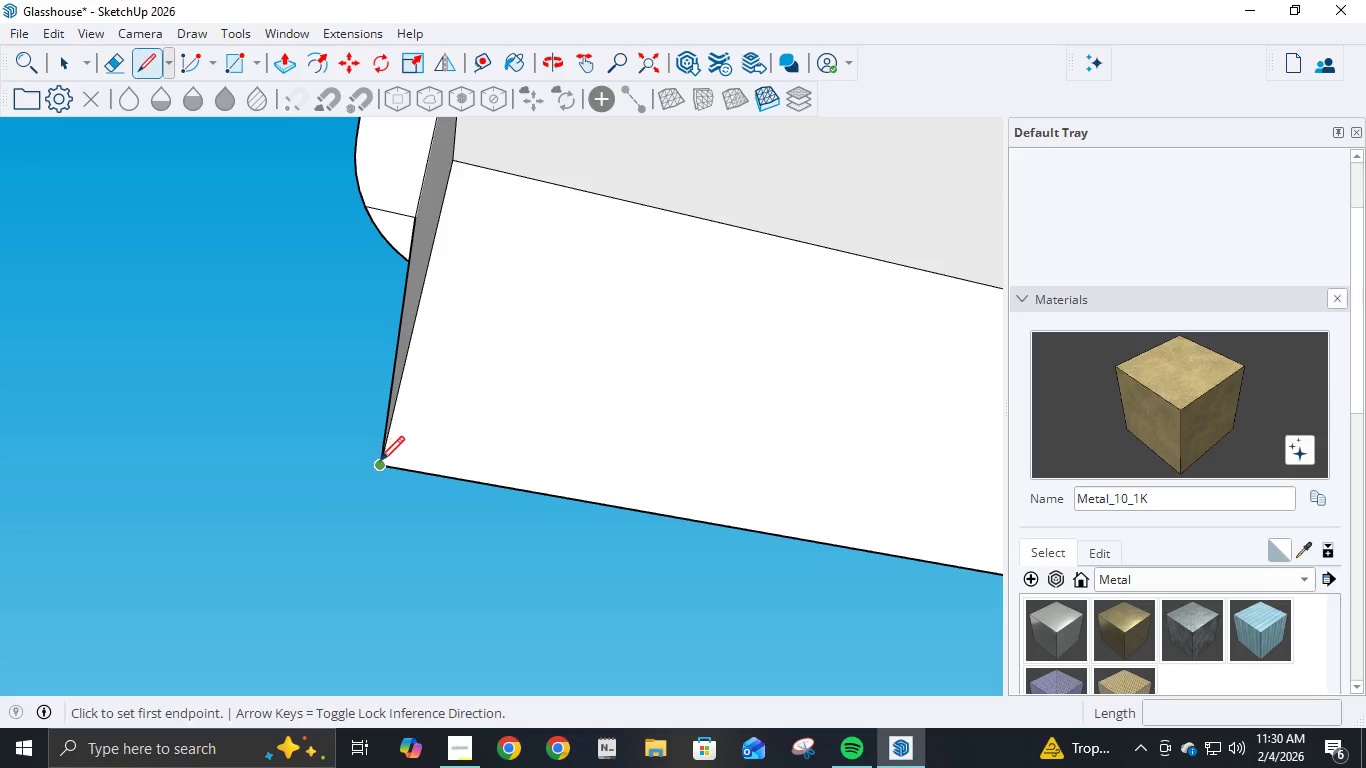 
left_click([380, 465])
 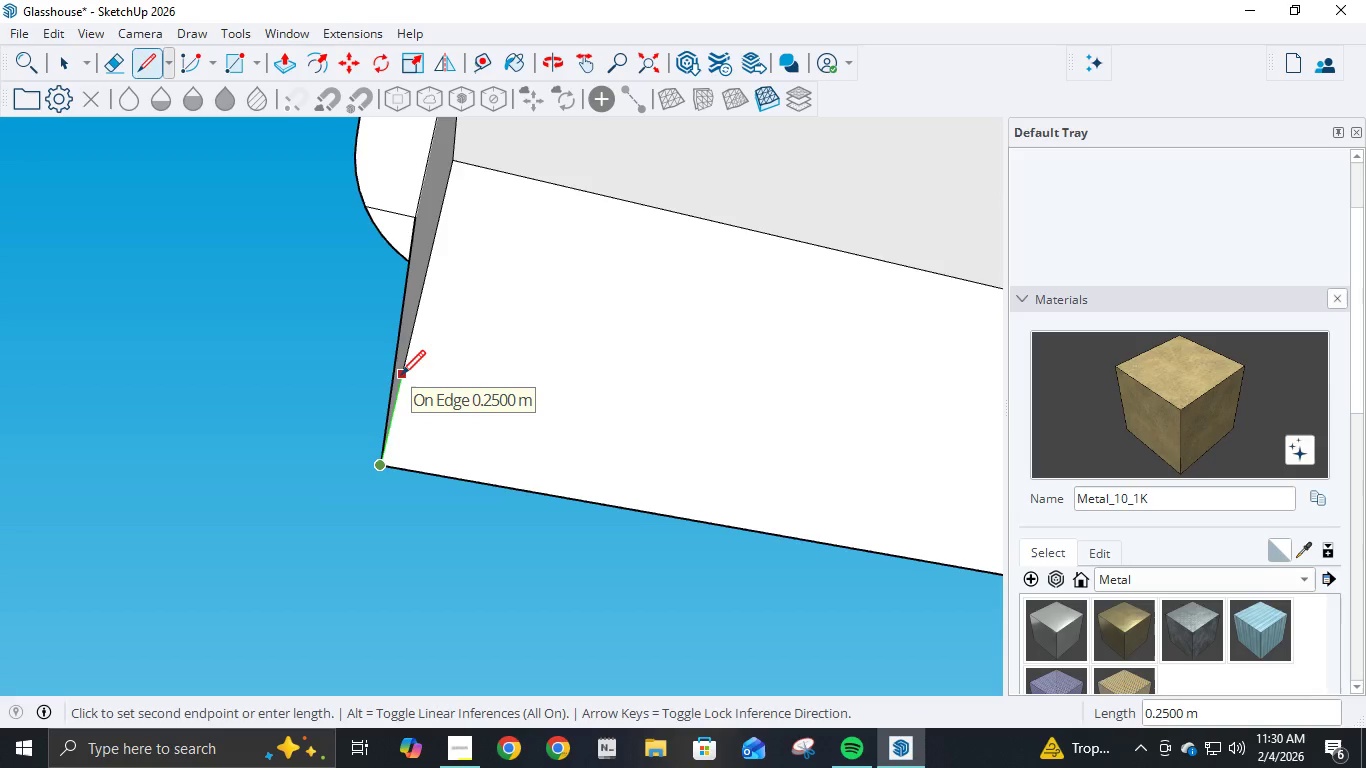 
key(NumpadDecimal)
 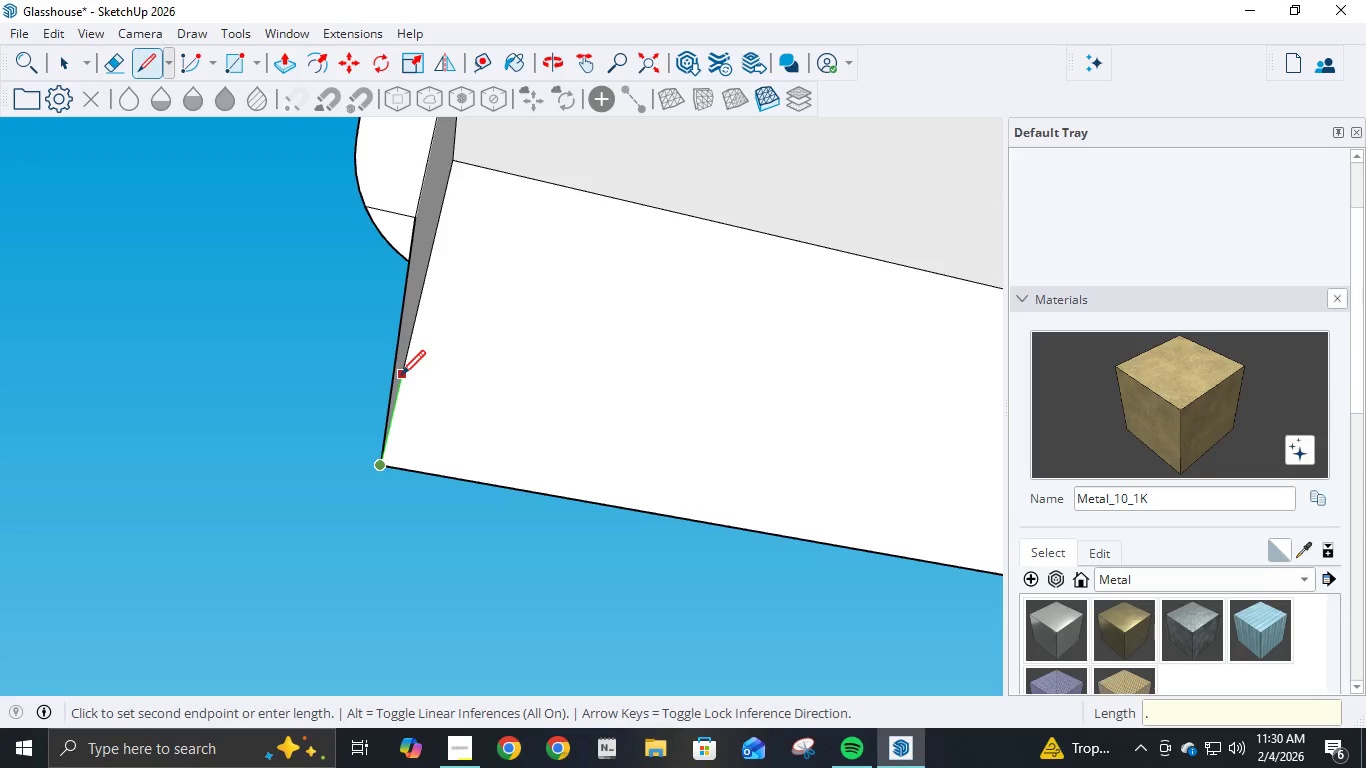 
key(Numpad2)
 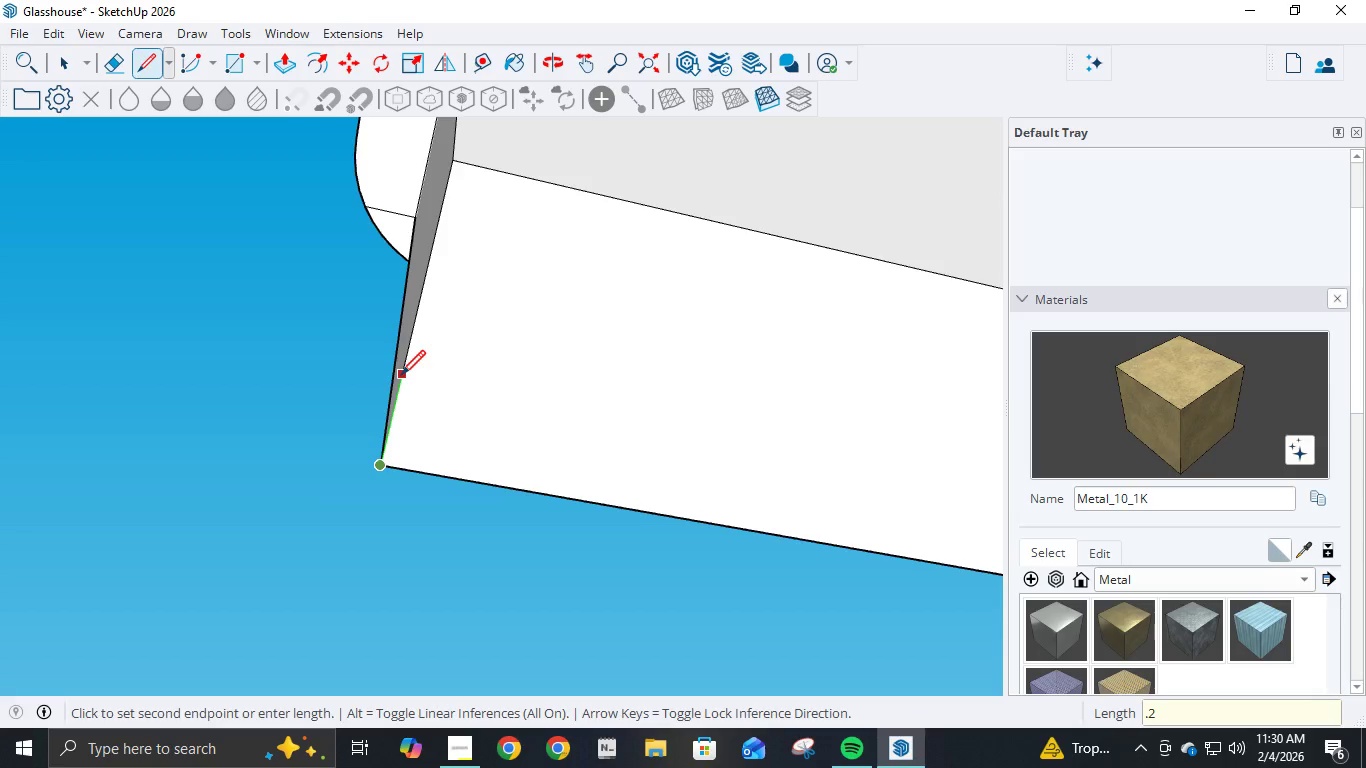 
key(Numpad5)
 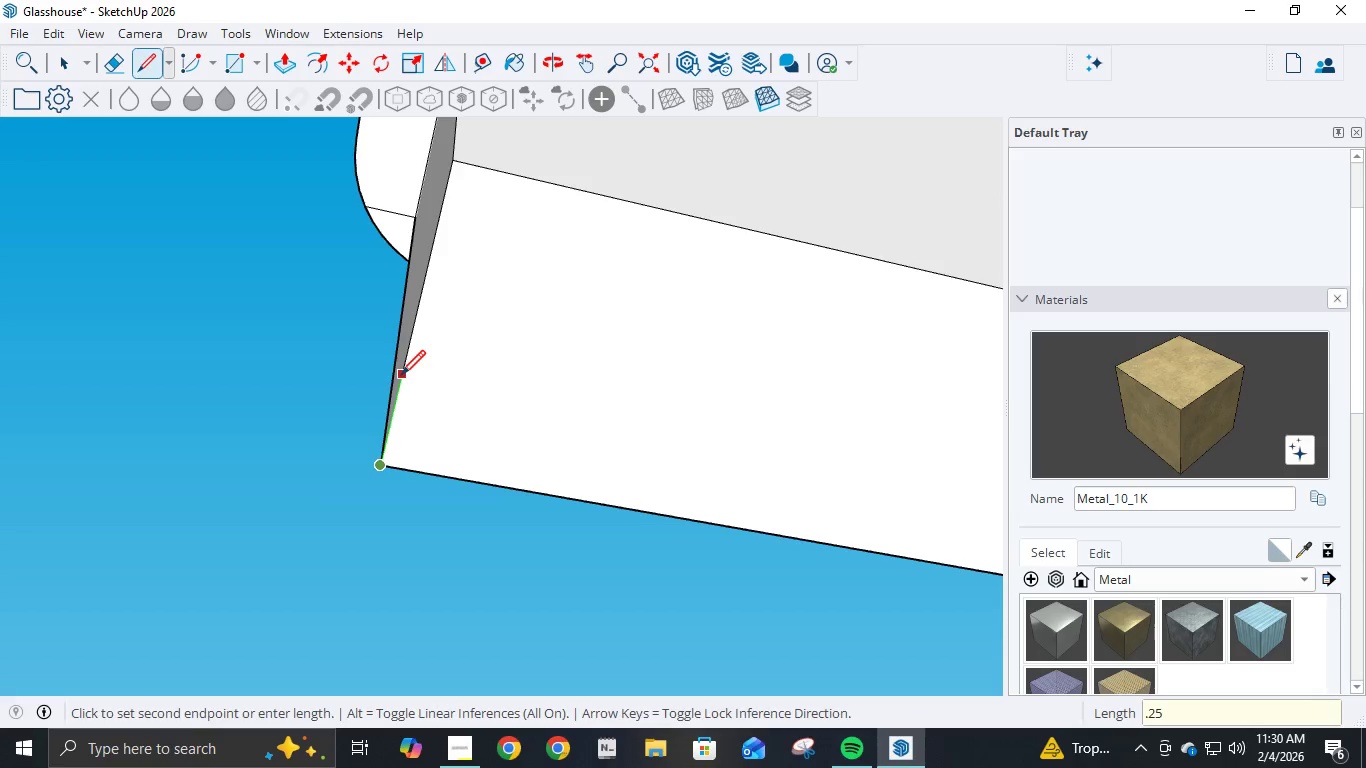 
key(NumpadEnter)
 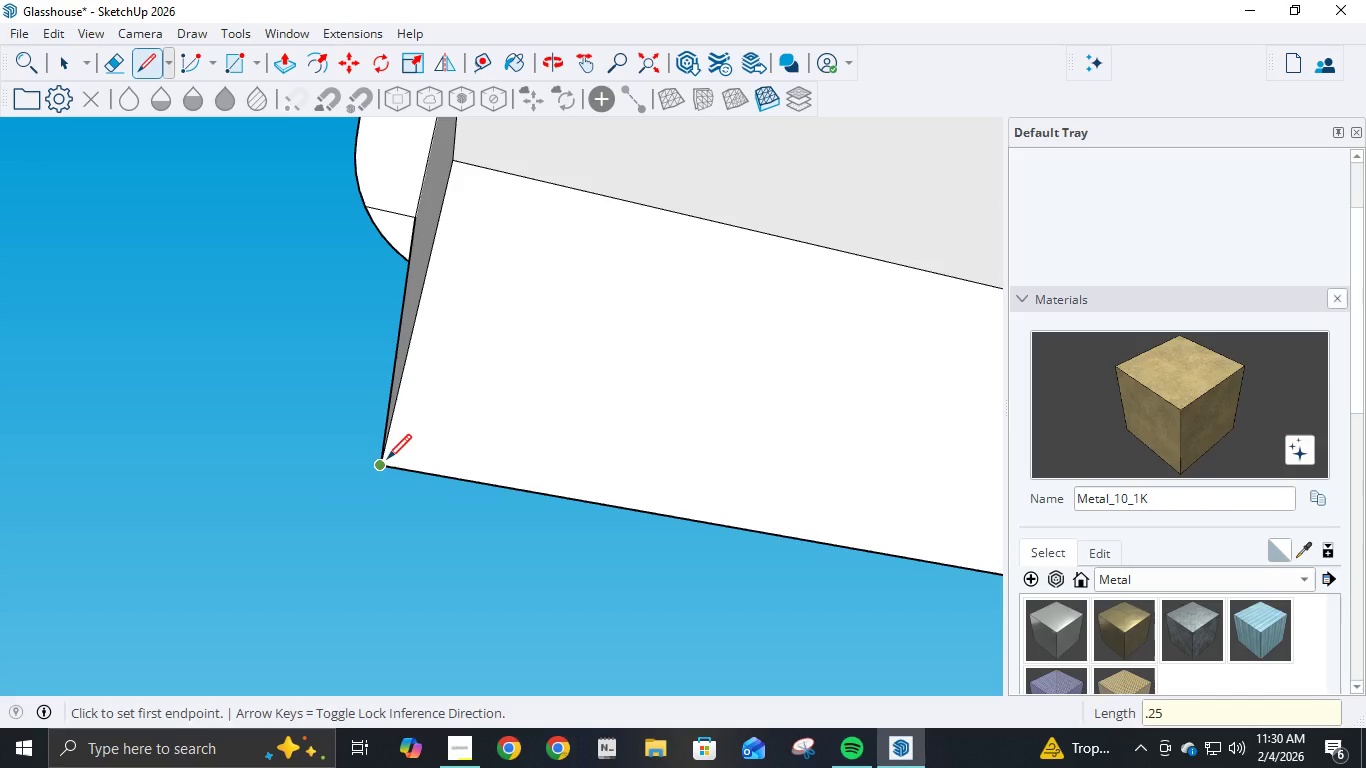 
left_click([382, 466])
 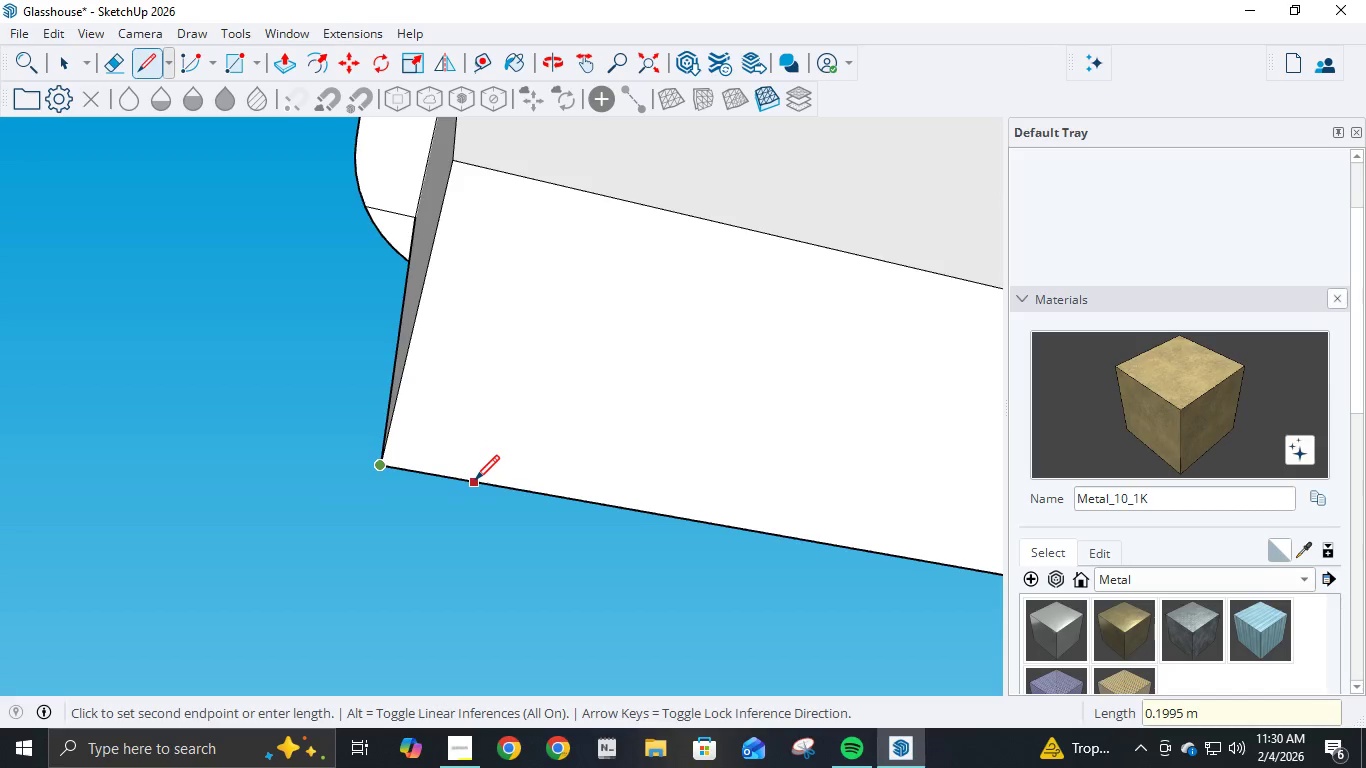 
key(NumpadDecimal)
 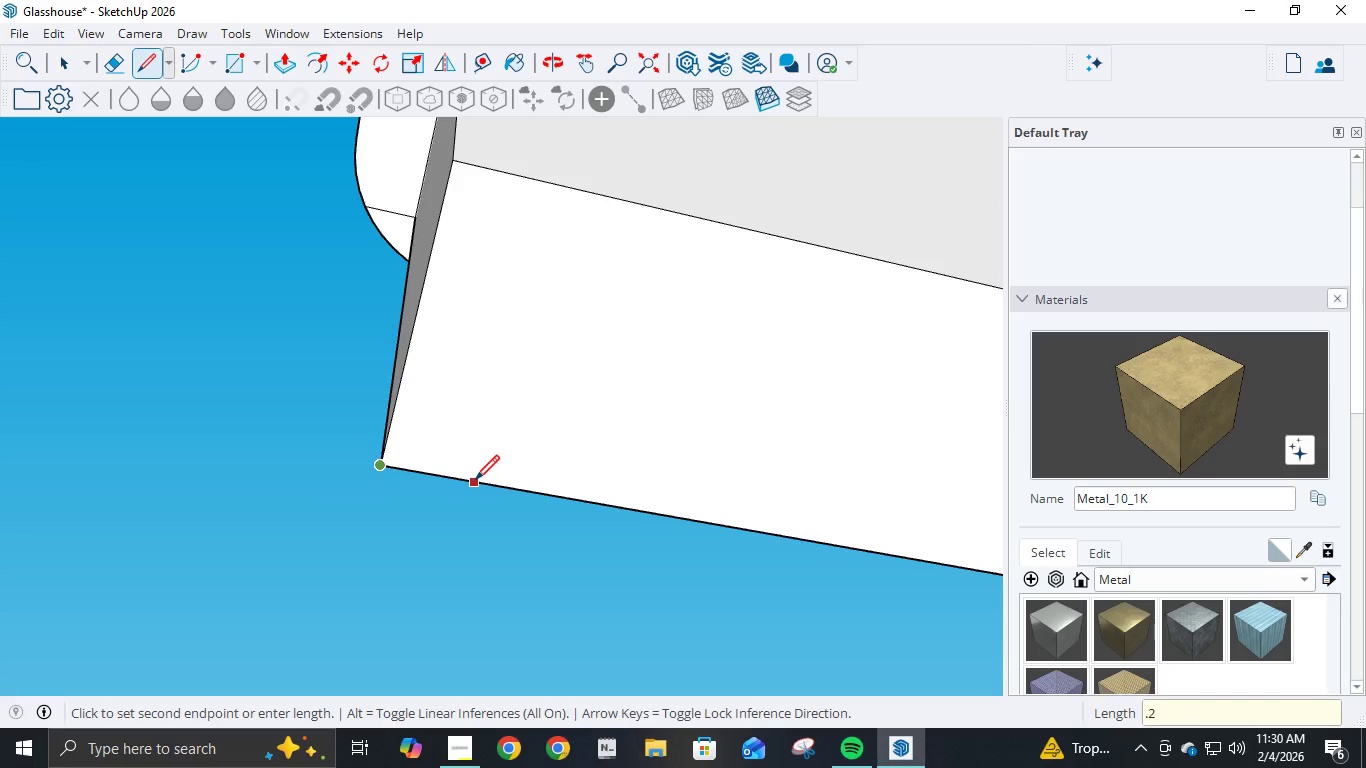 
key(Numpad2)
 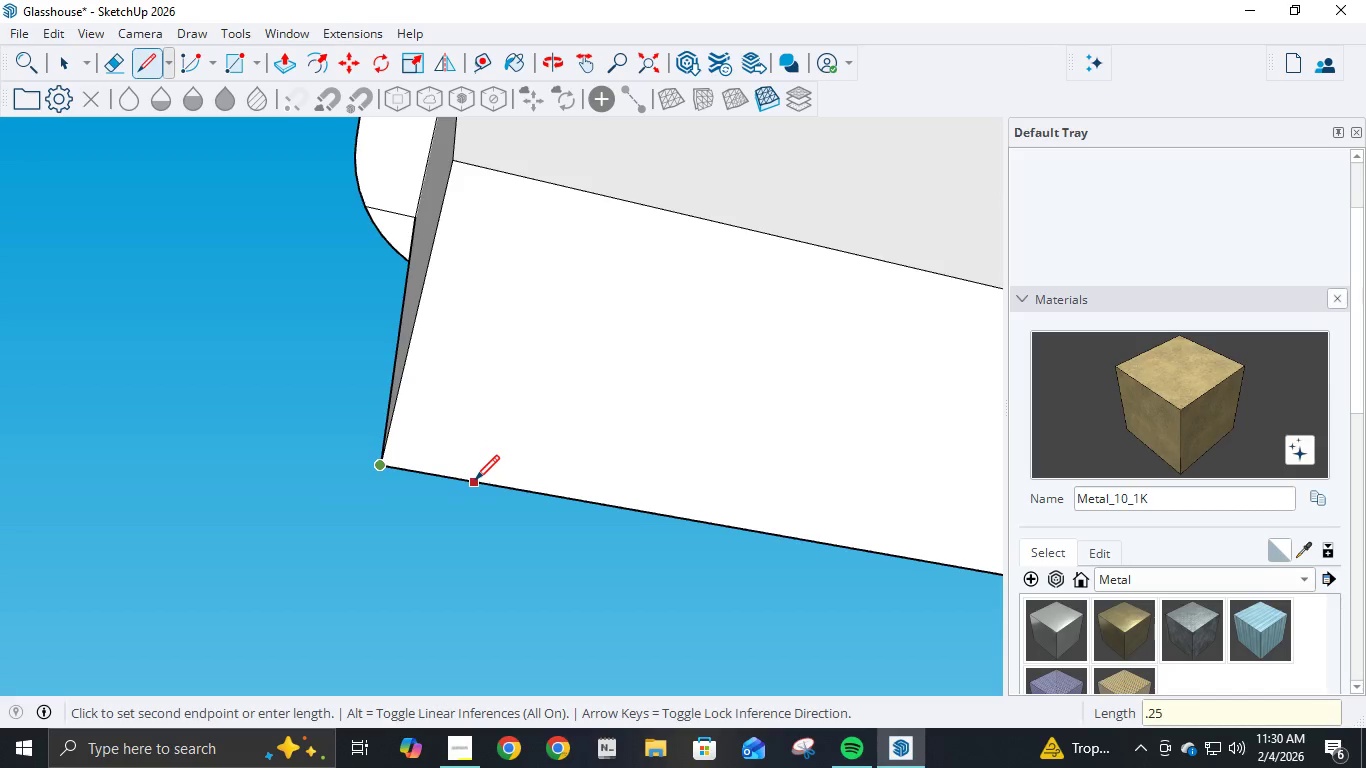 
key(Numpad5)
 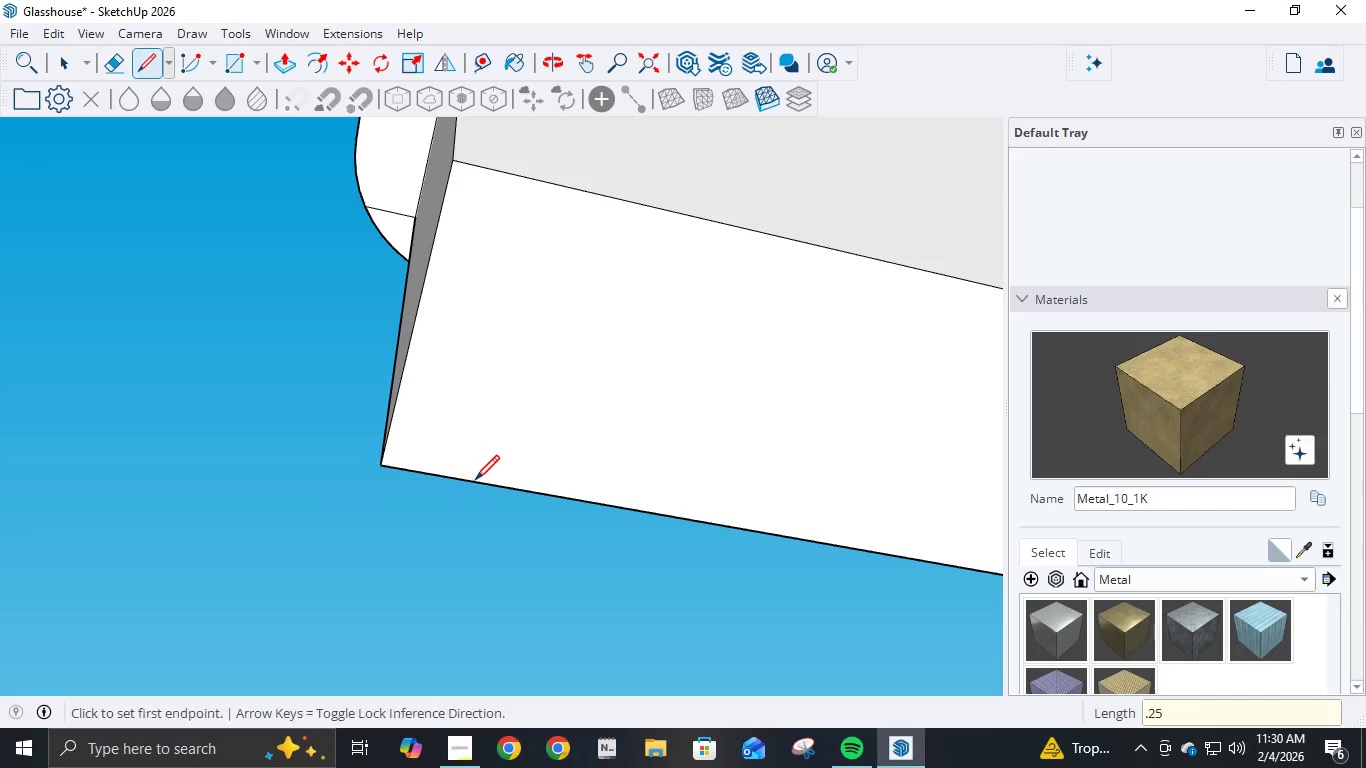 
key(NumpadEnter)
 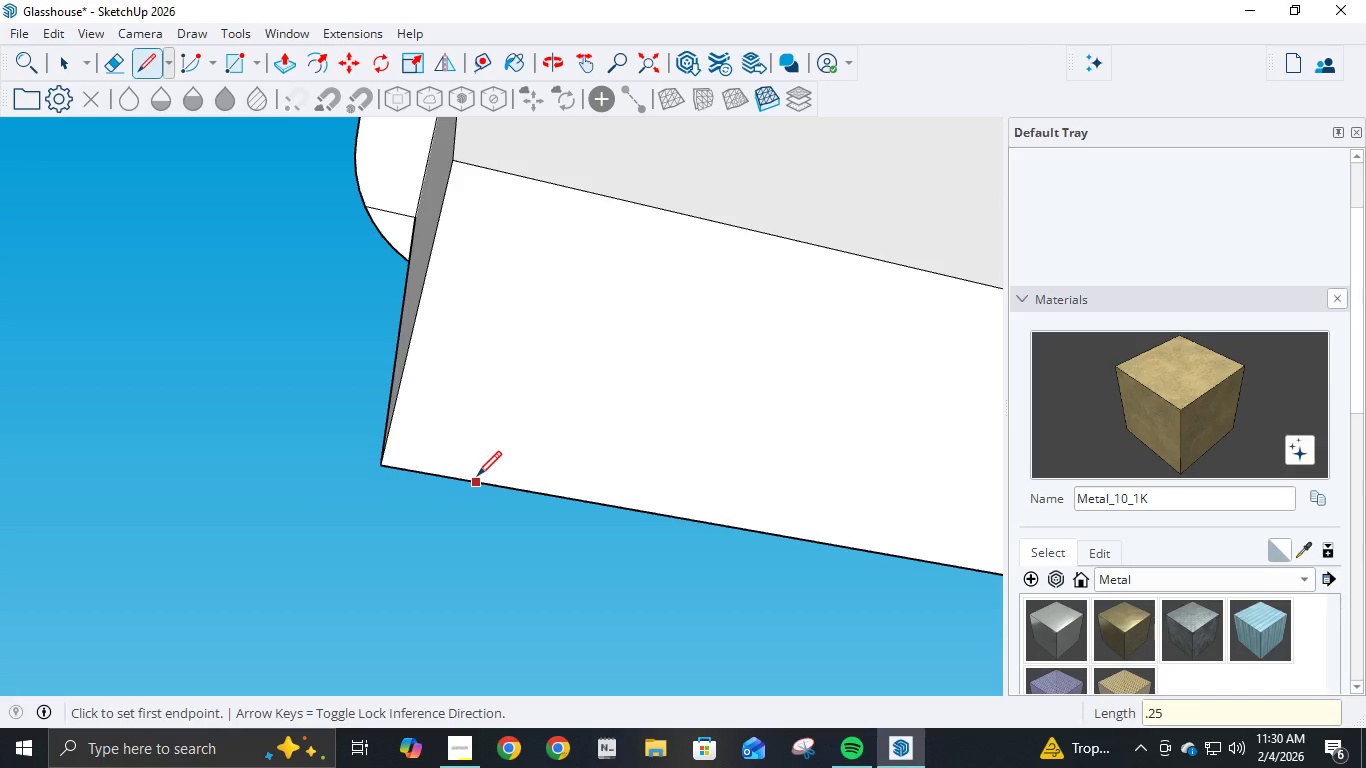 
key(A)
 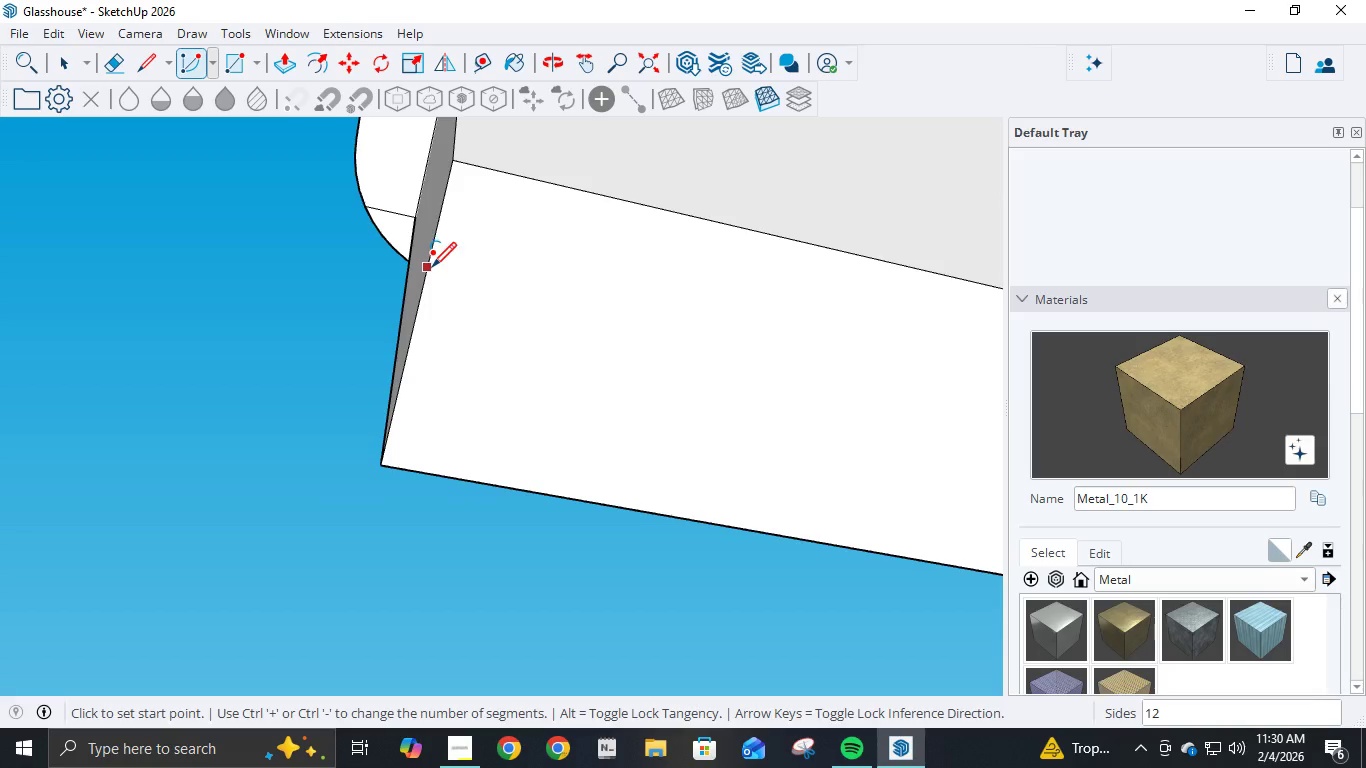 
left_click([429, 284])
 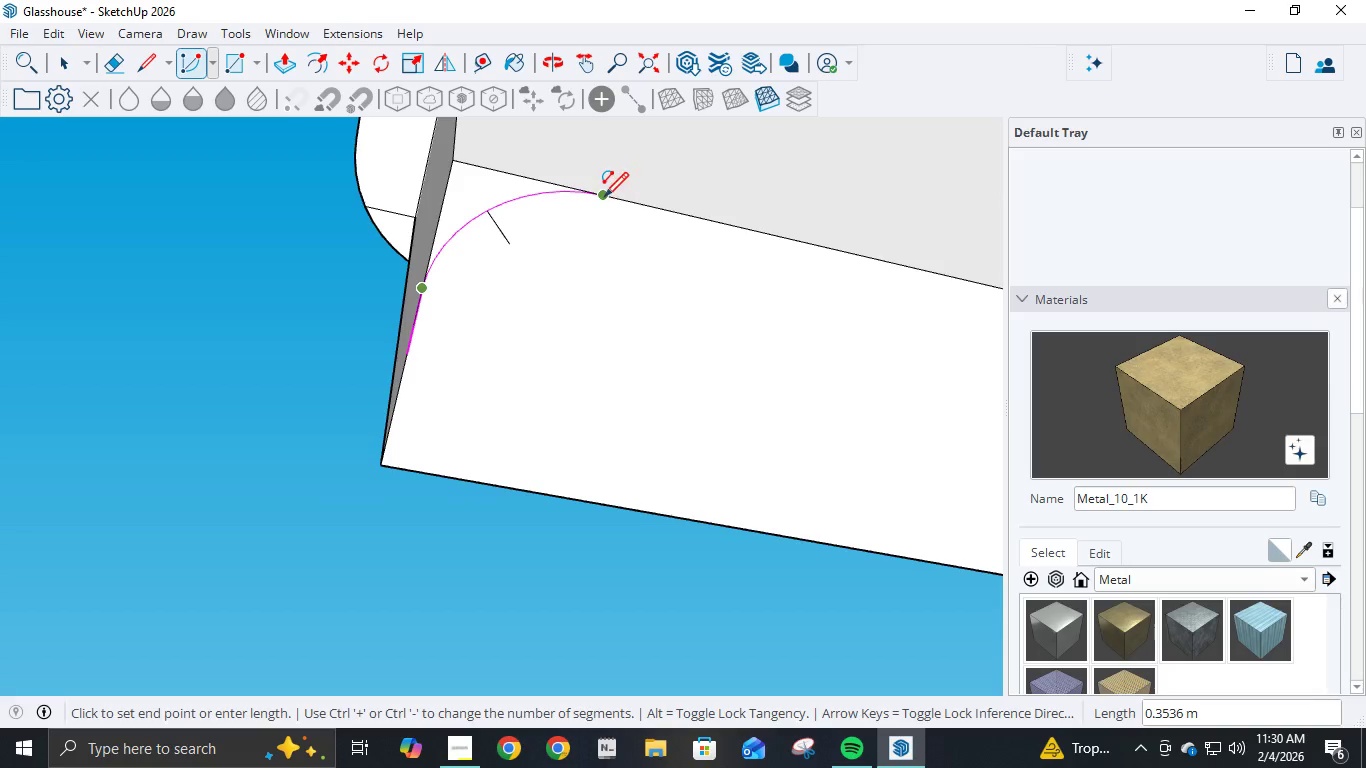 
double_click([602, 199])
 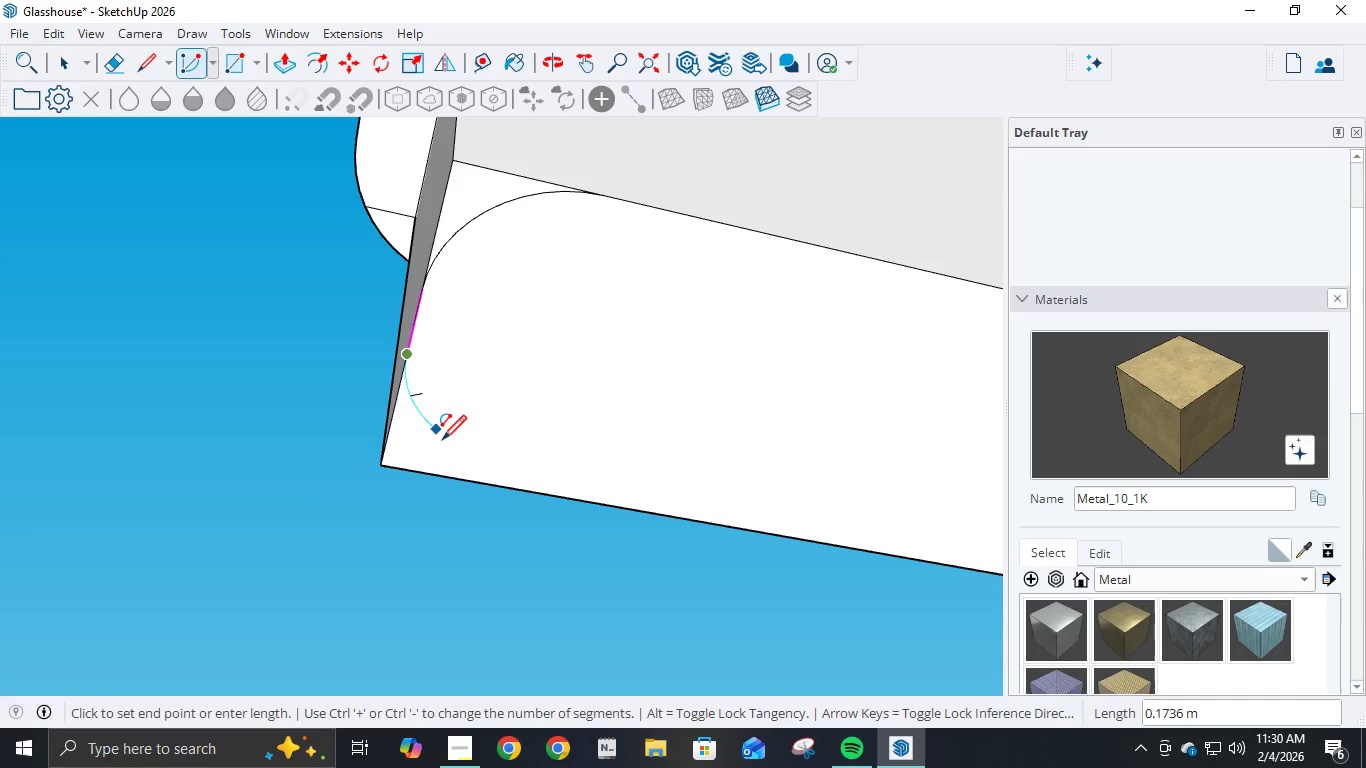 
wait(5.41)
 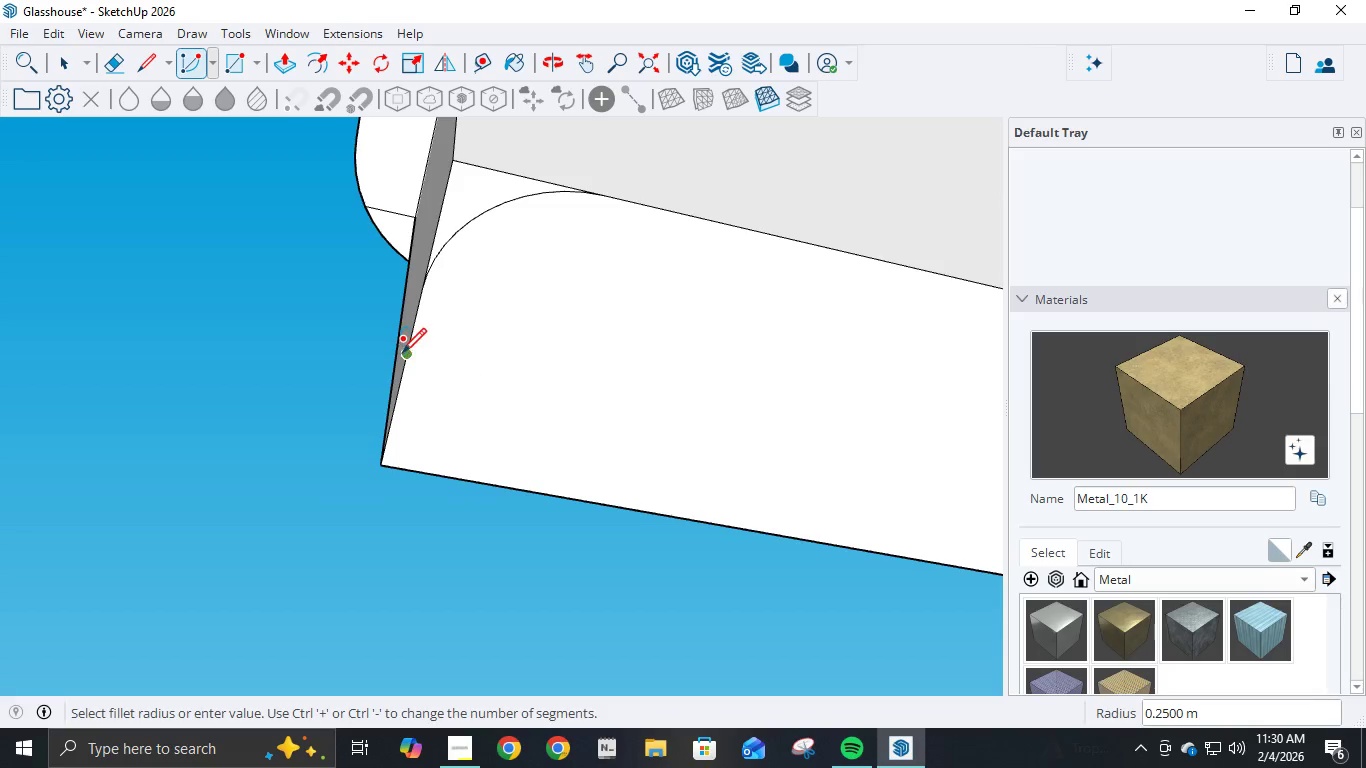 
double_click([504, 486])
 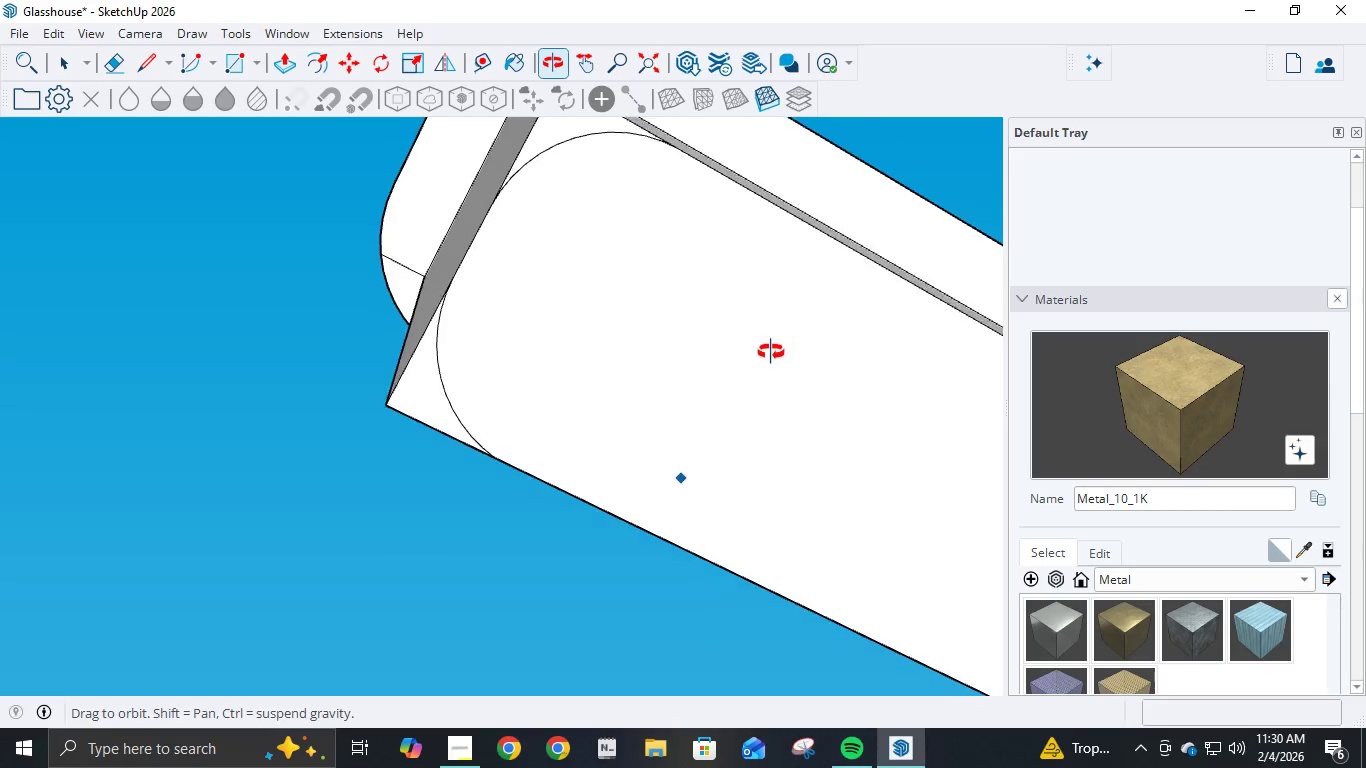 
wait(5.17)
 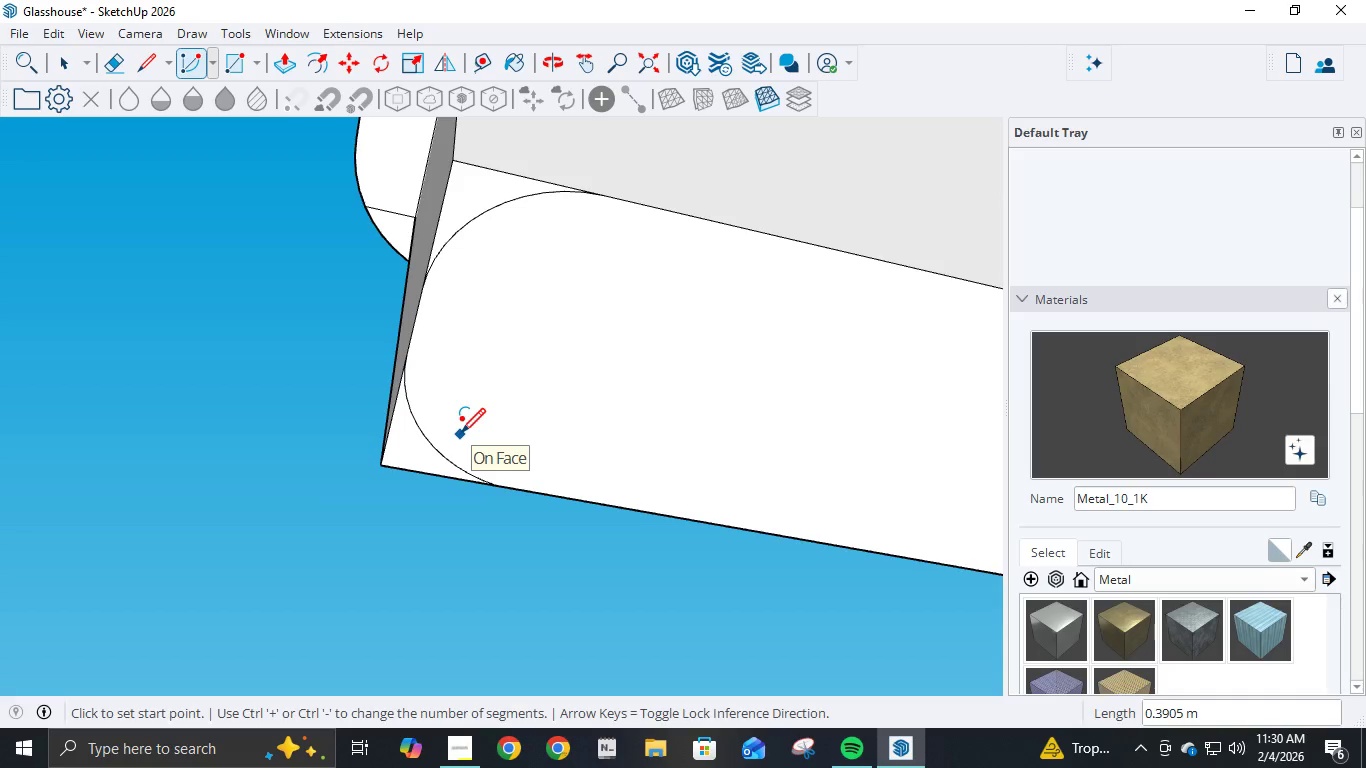 
key(P)
 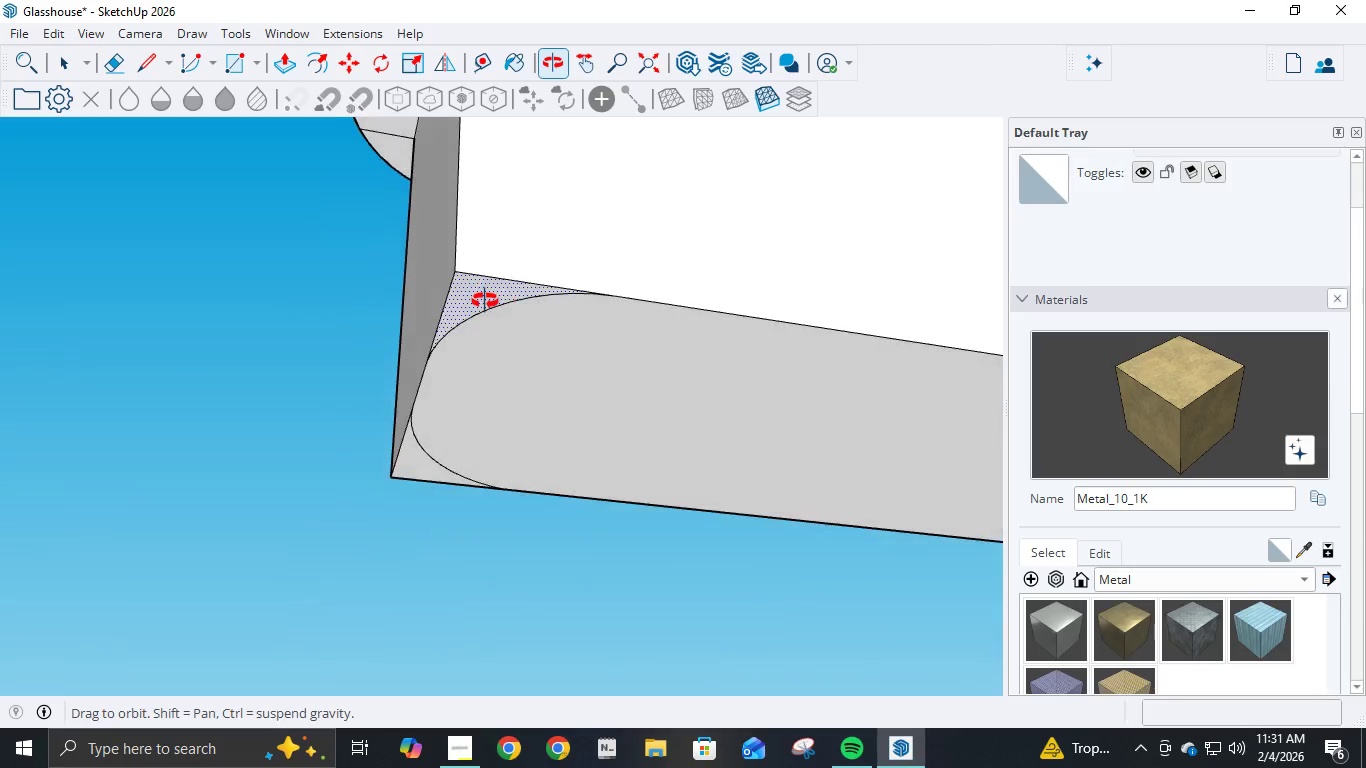 
scroll: coordinate [485, 299], scroll_direction: down, amount: 4.0
 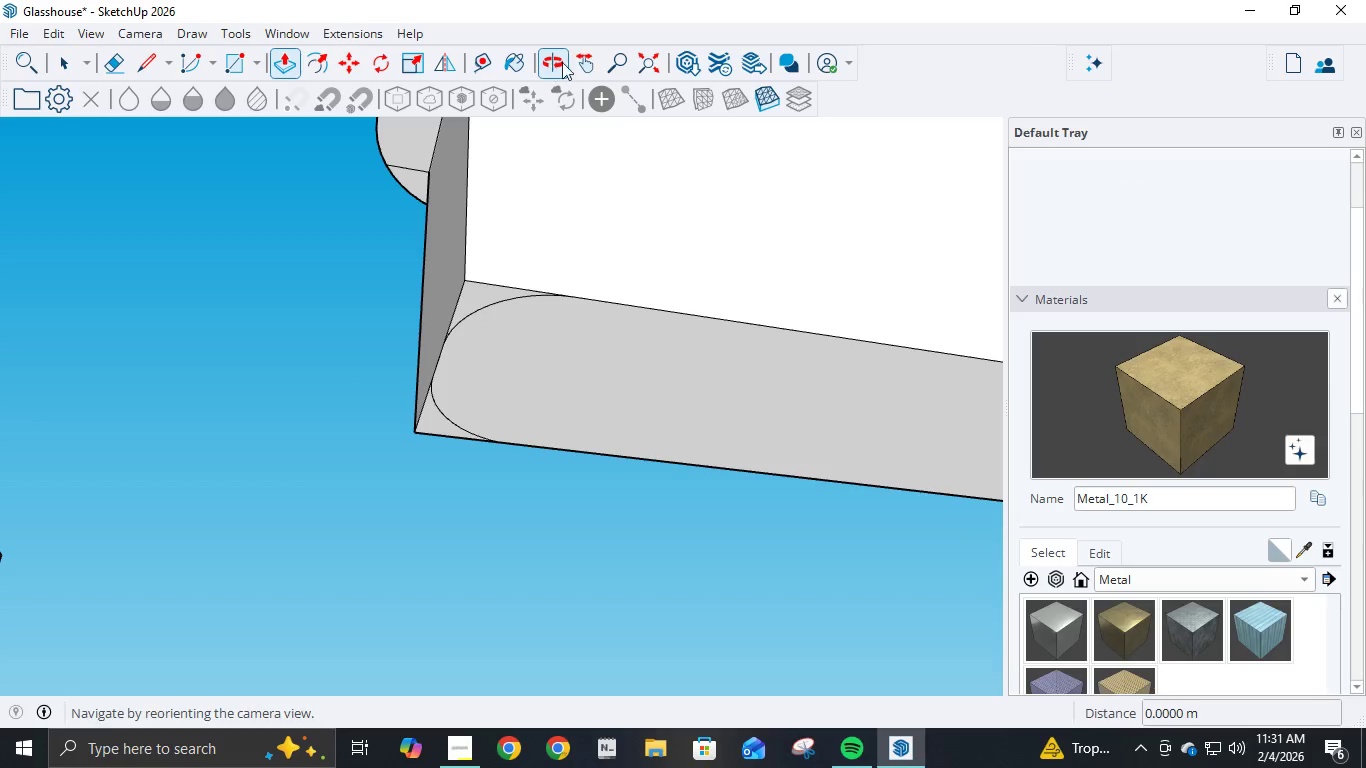 
left_click([580, 62])
 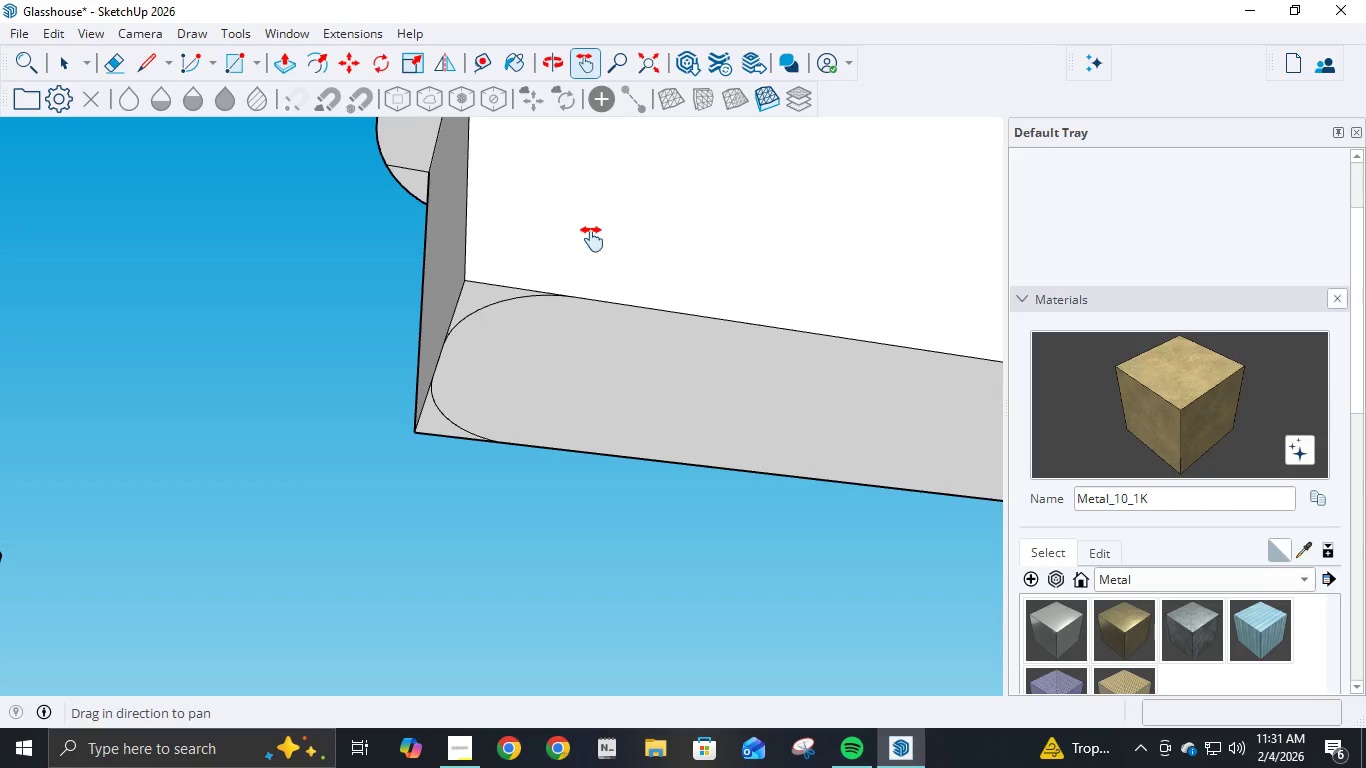 
left_click_drag(start_coordinate=[592, 242], to_coordinate=[572, 456])
 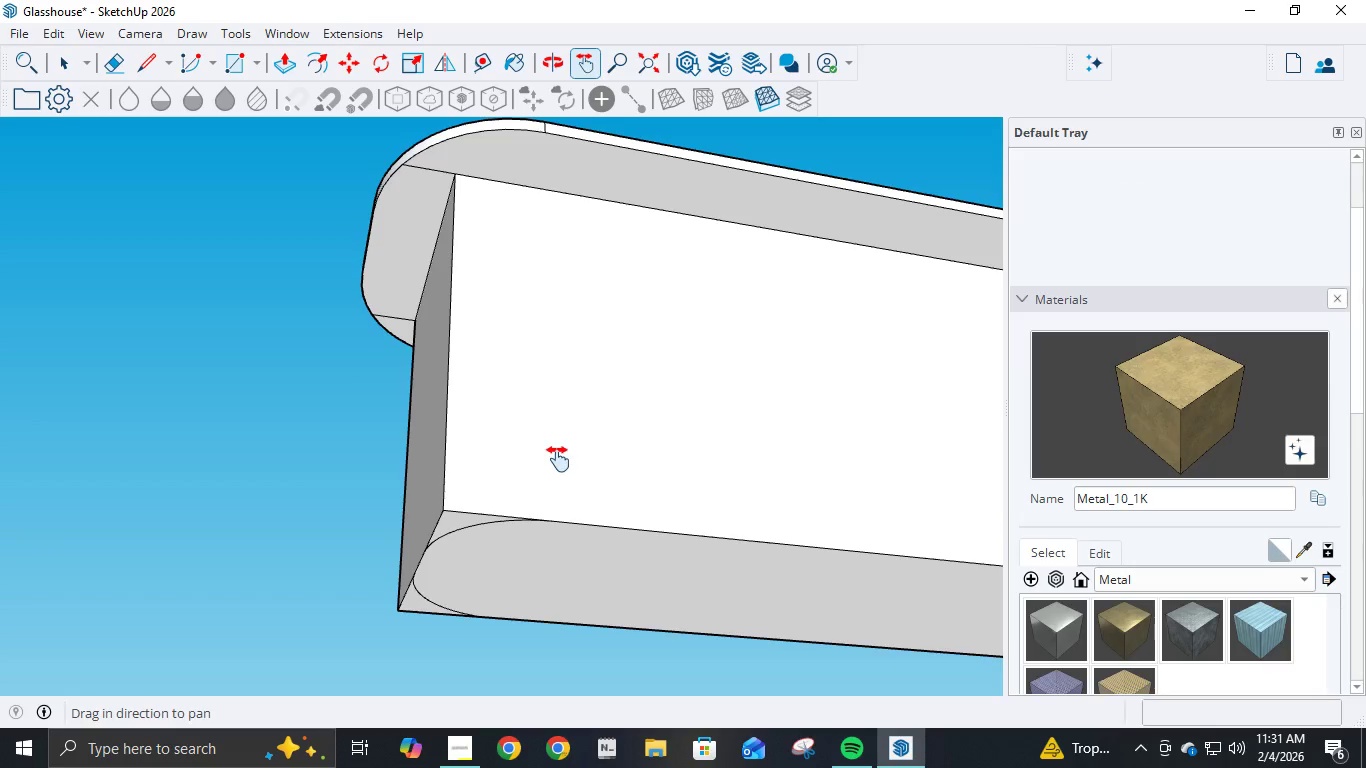 
key(L)
 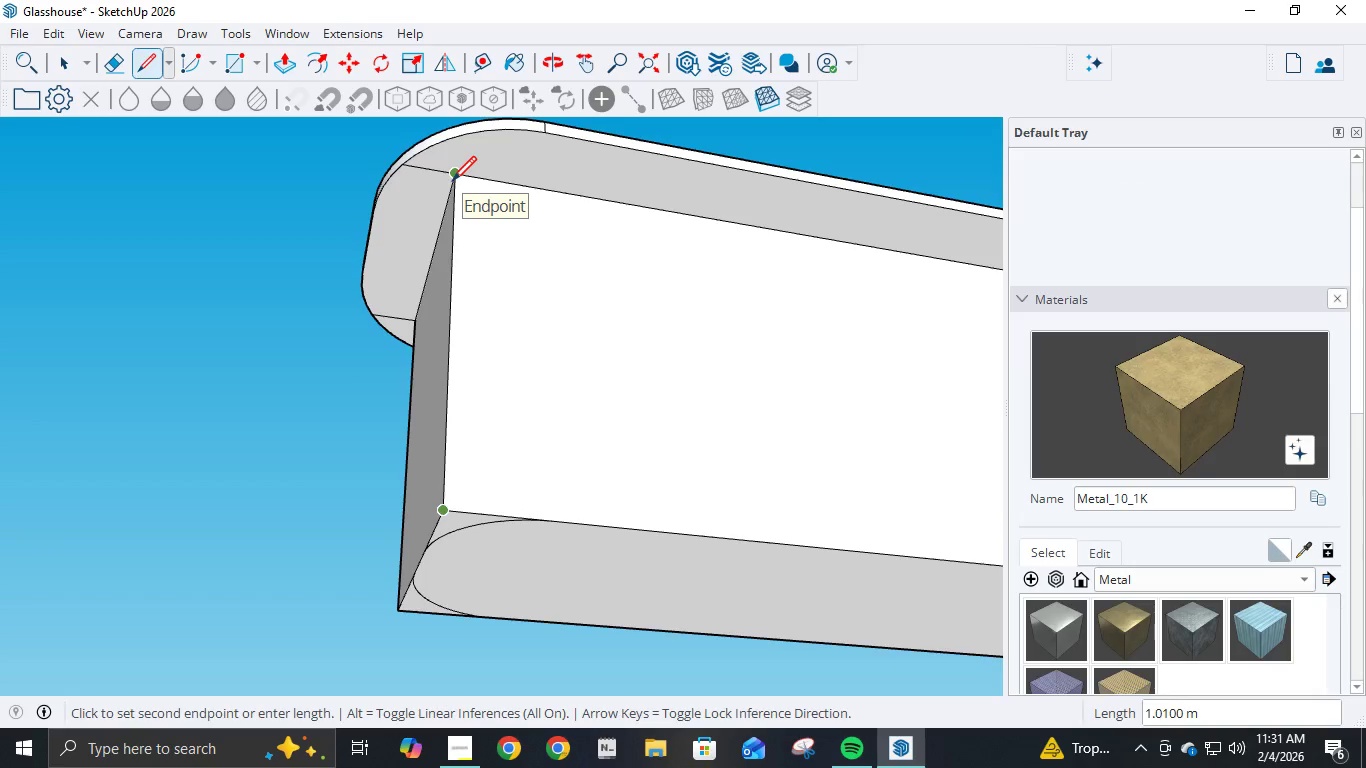 
key(Escape)
 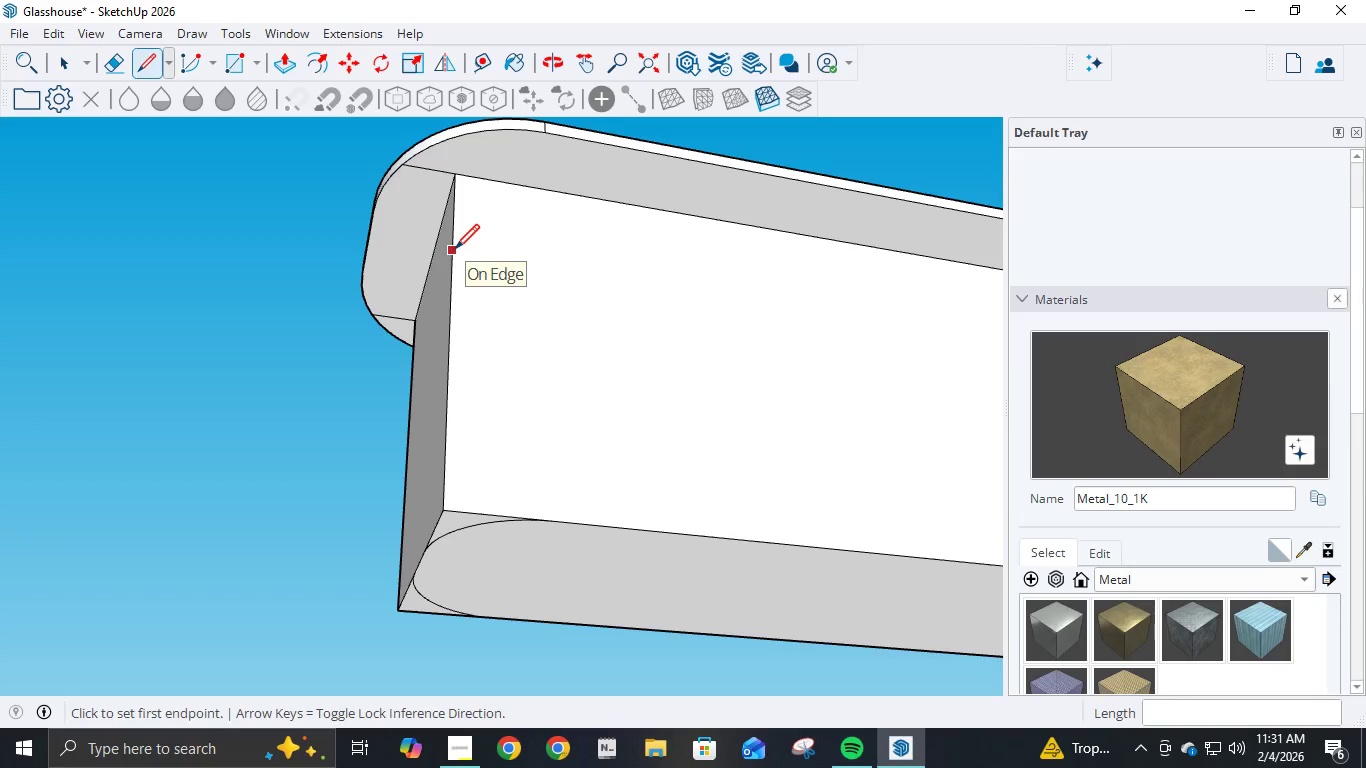 
key(P)
 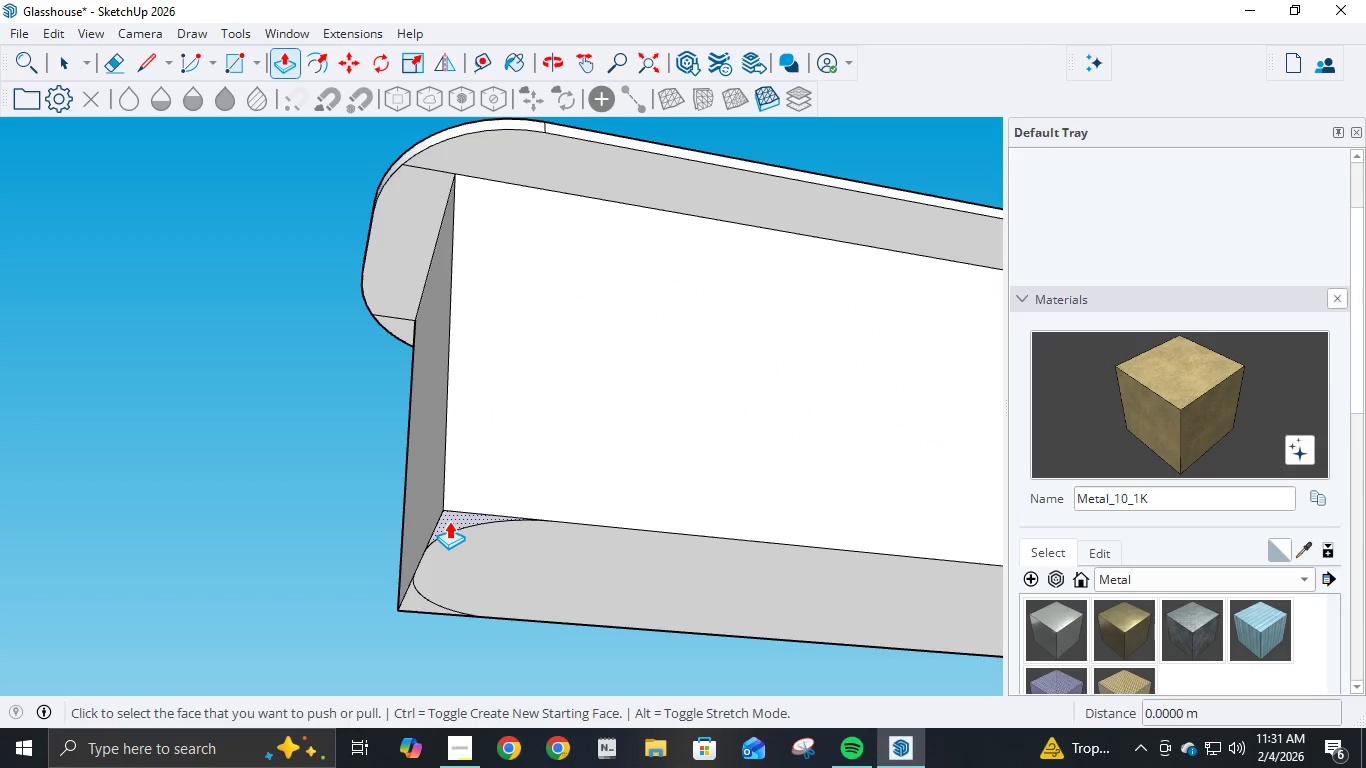 
left_click([449, 521])
 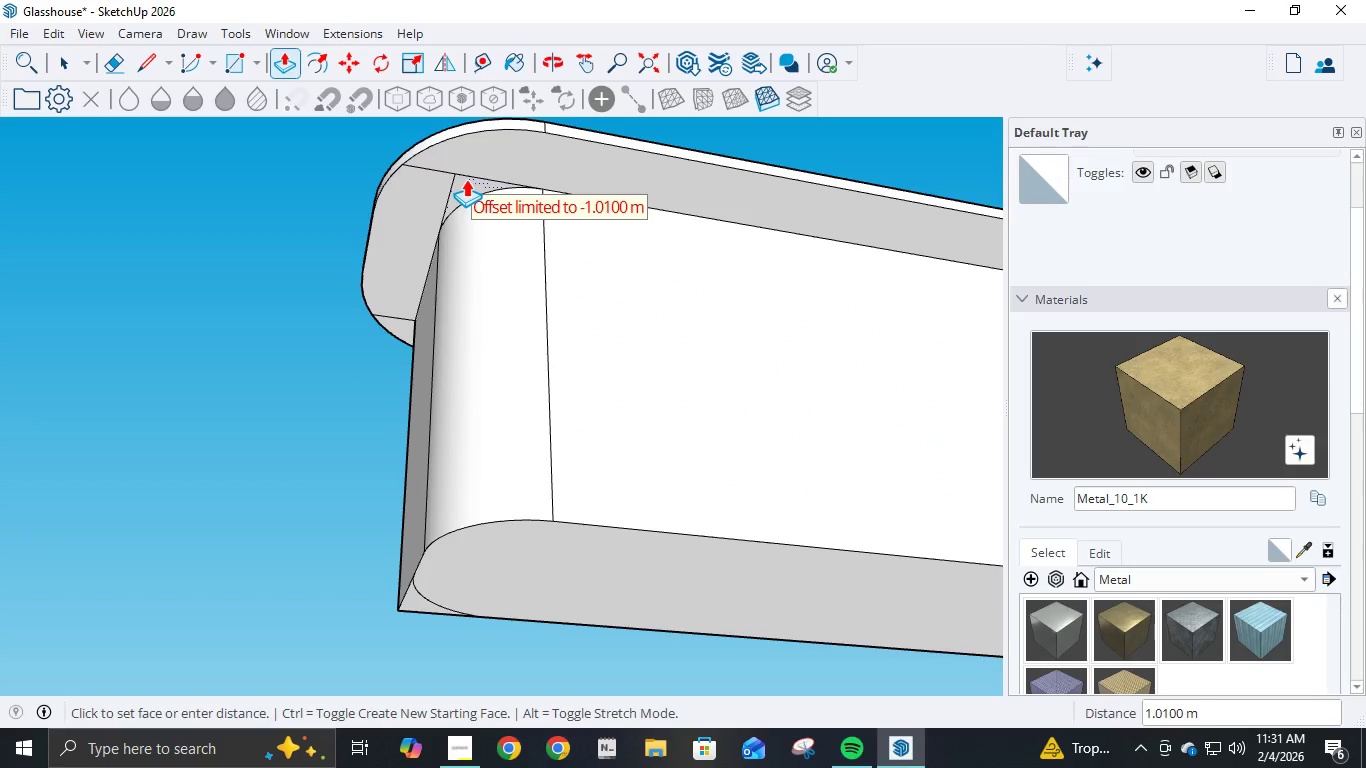 
left_click([466, 179])
 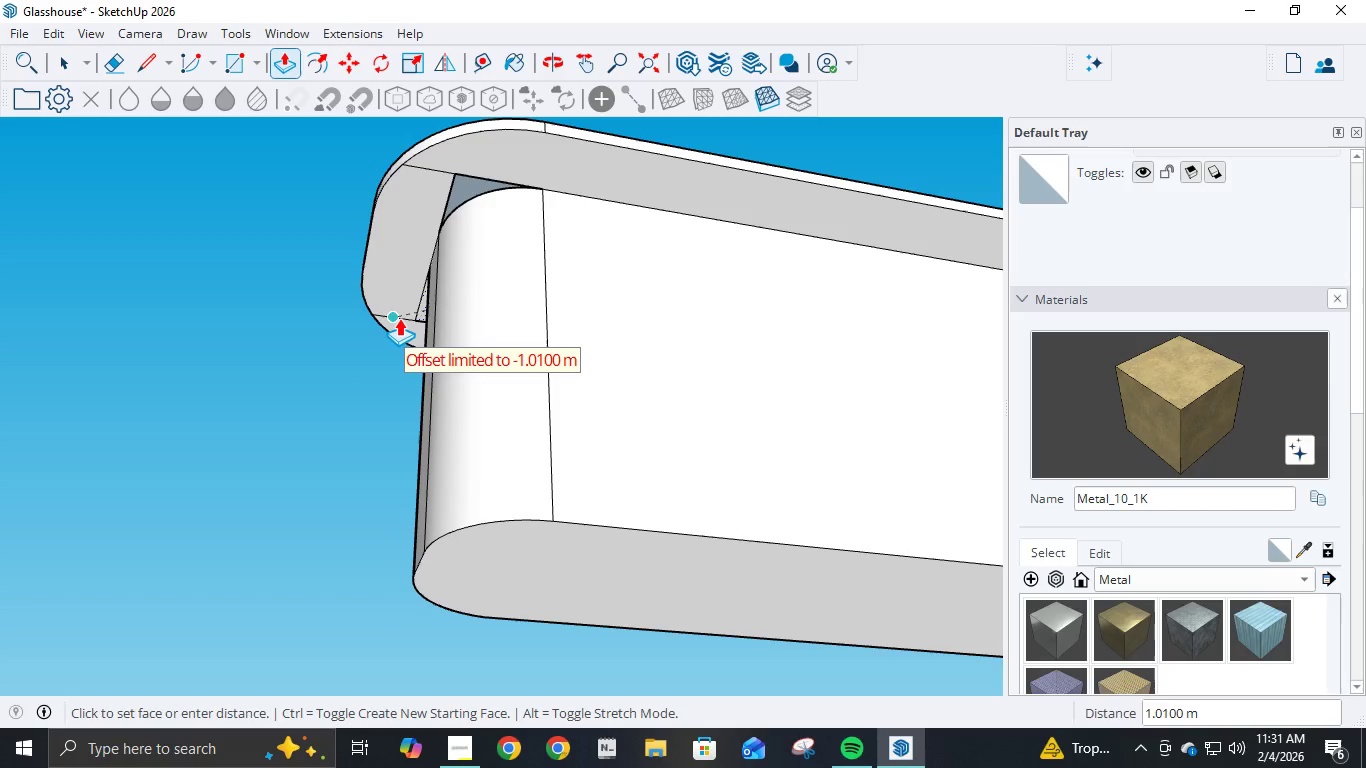 
left_click([399, 318])
 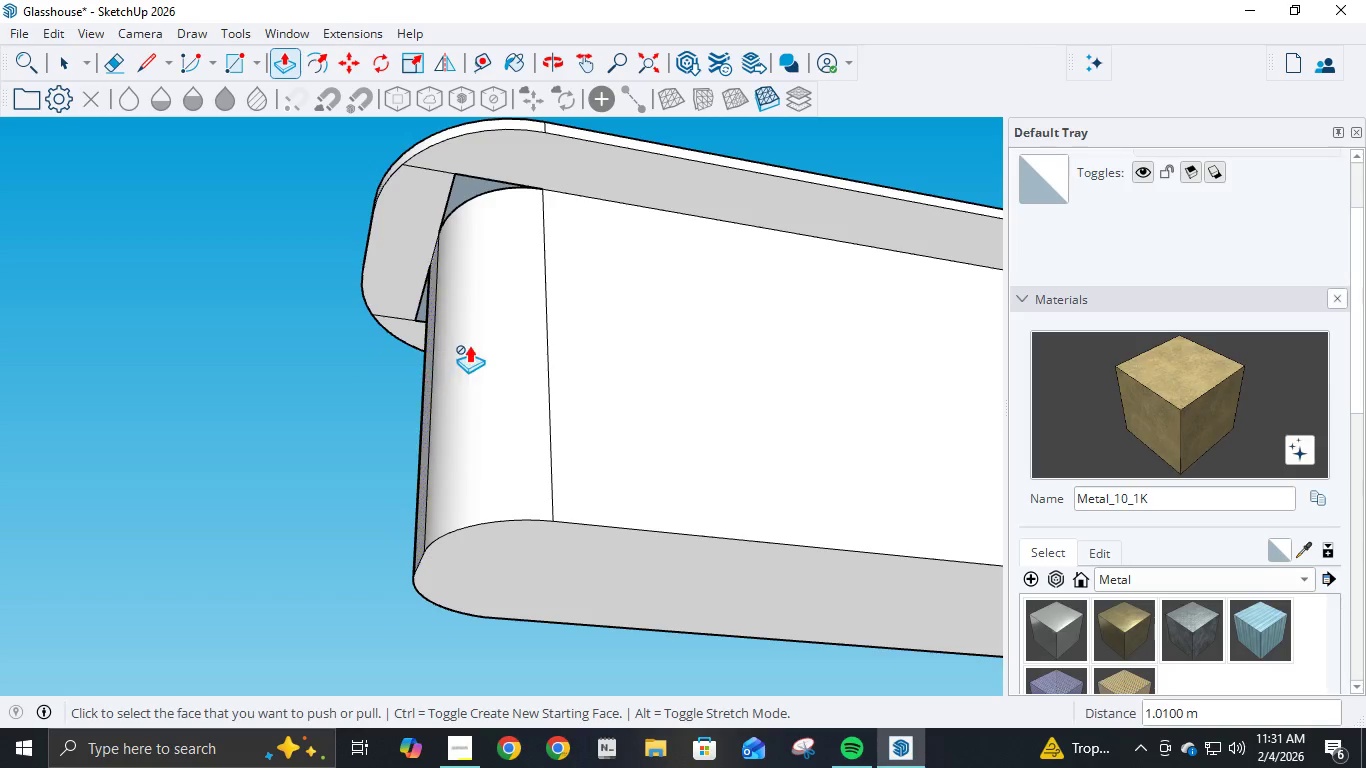 
key(E)
 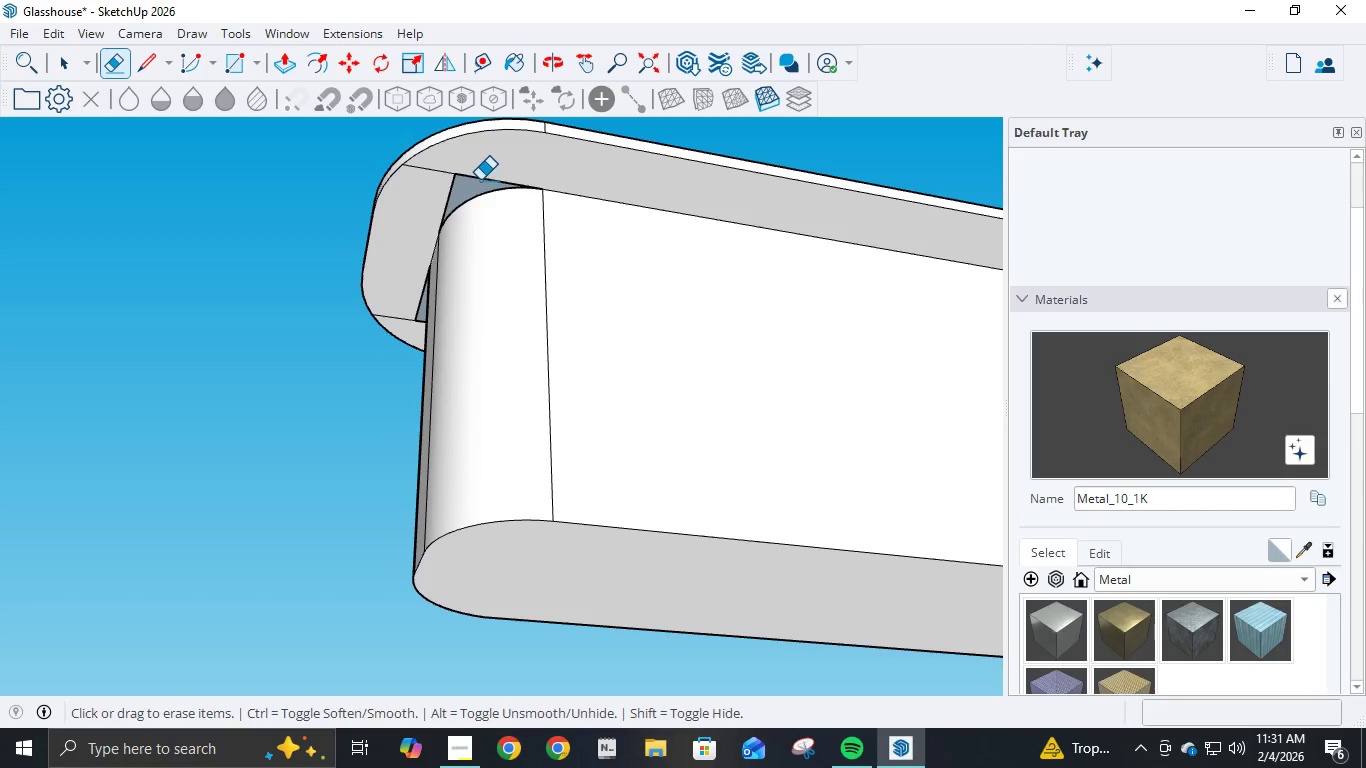 
double_click([477, 178])
 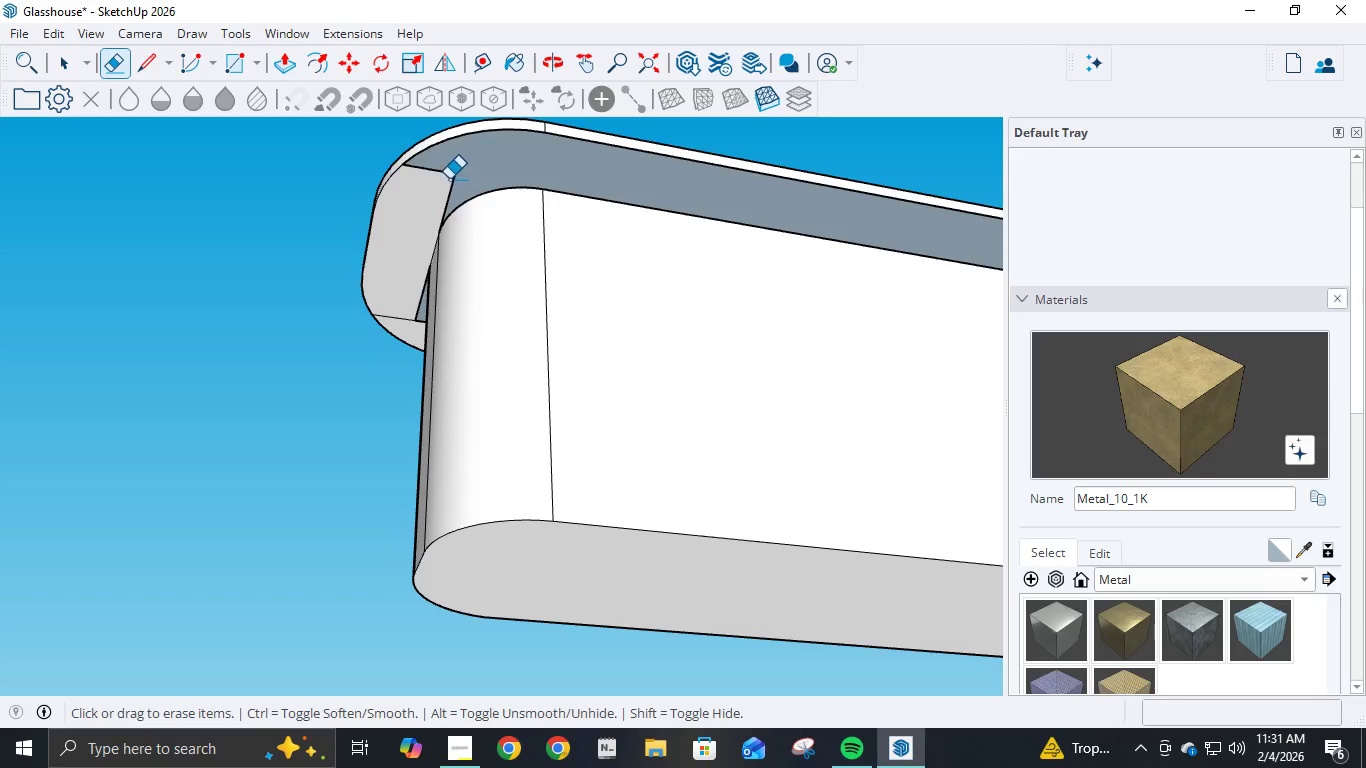 
left_click([449, 177])
 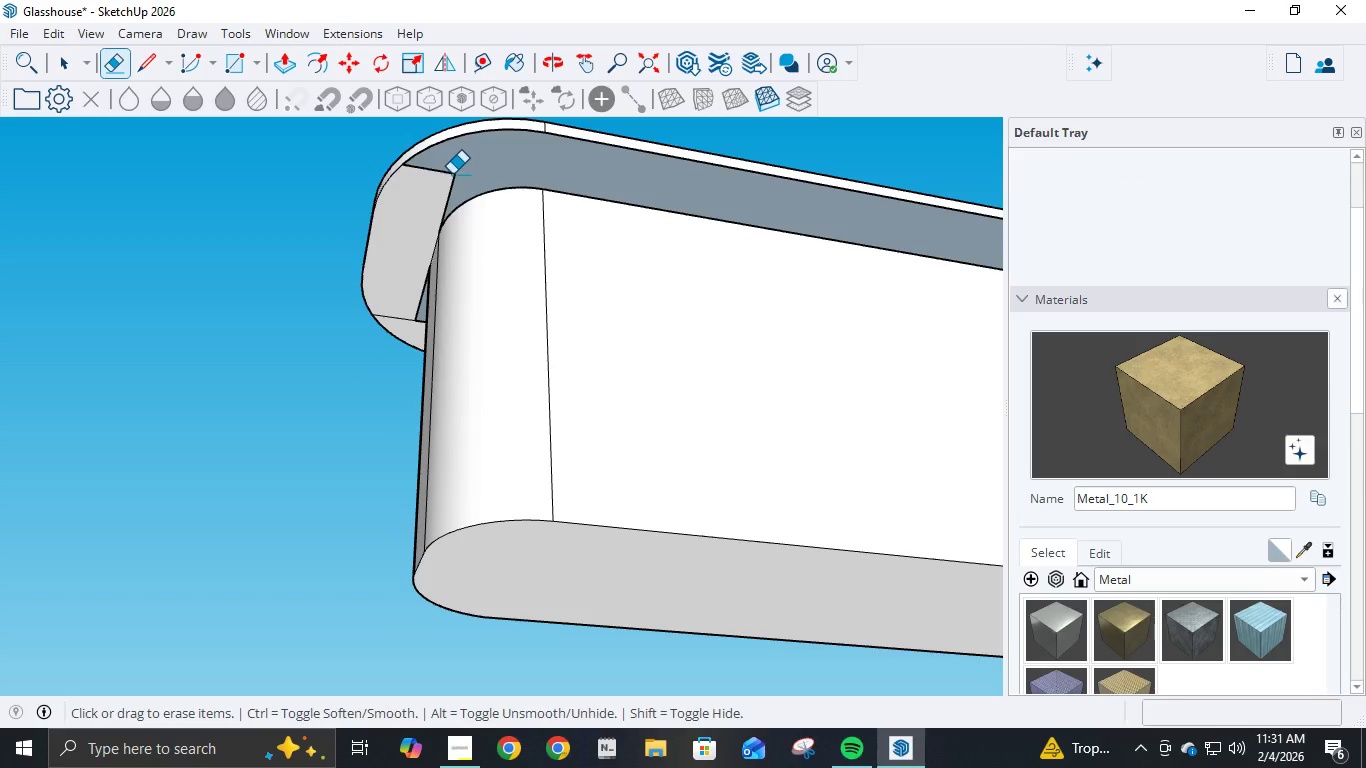 
left_click([452, 174])
 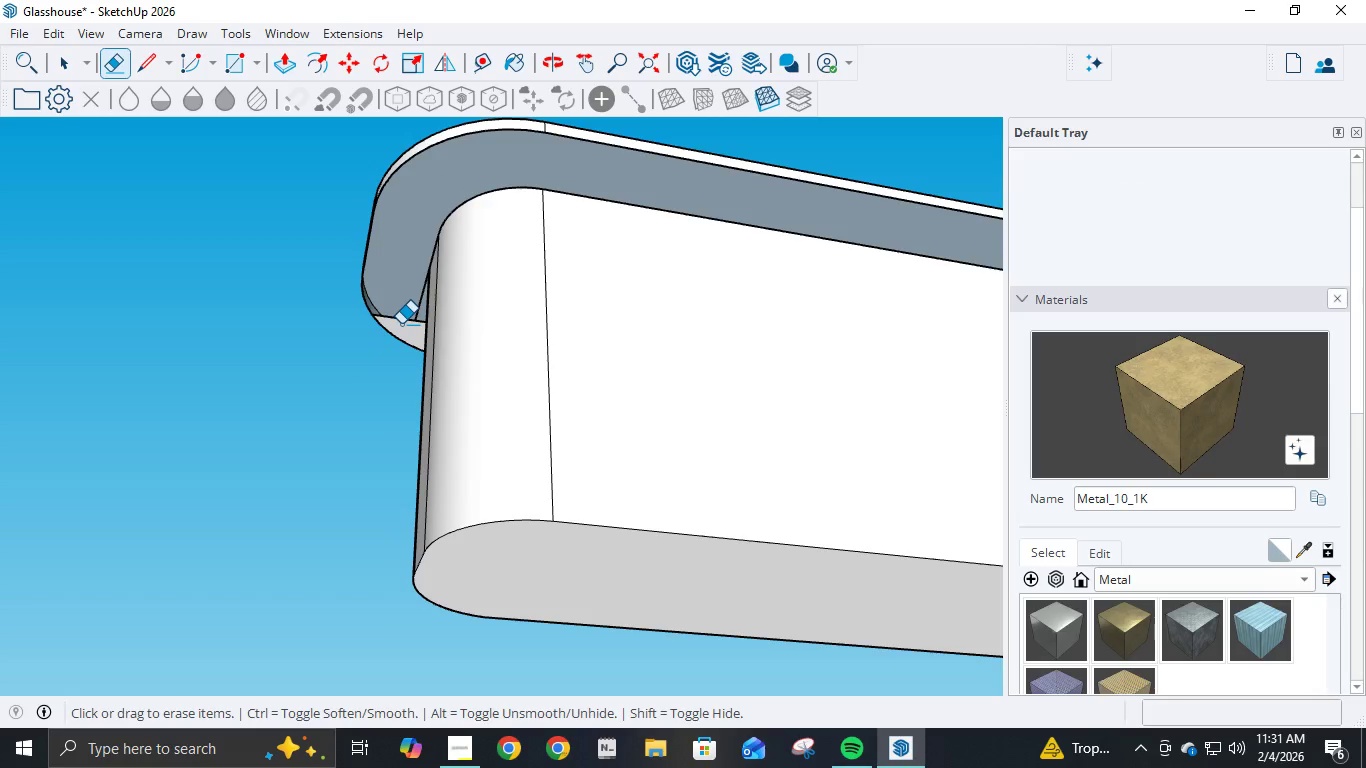 
left_click([401, 324])
 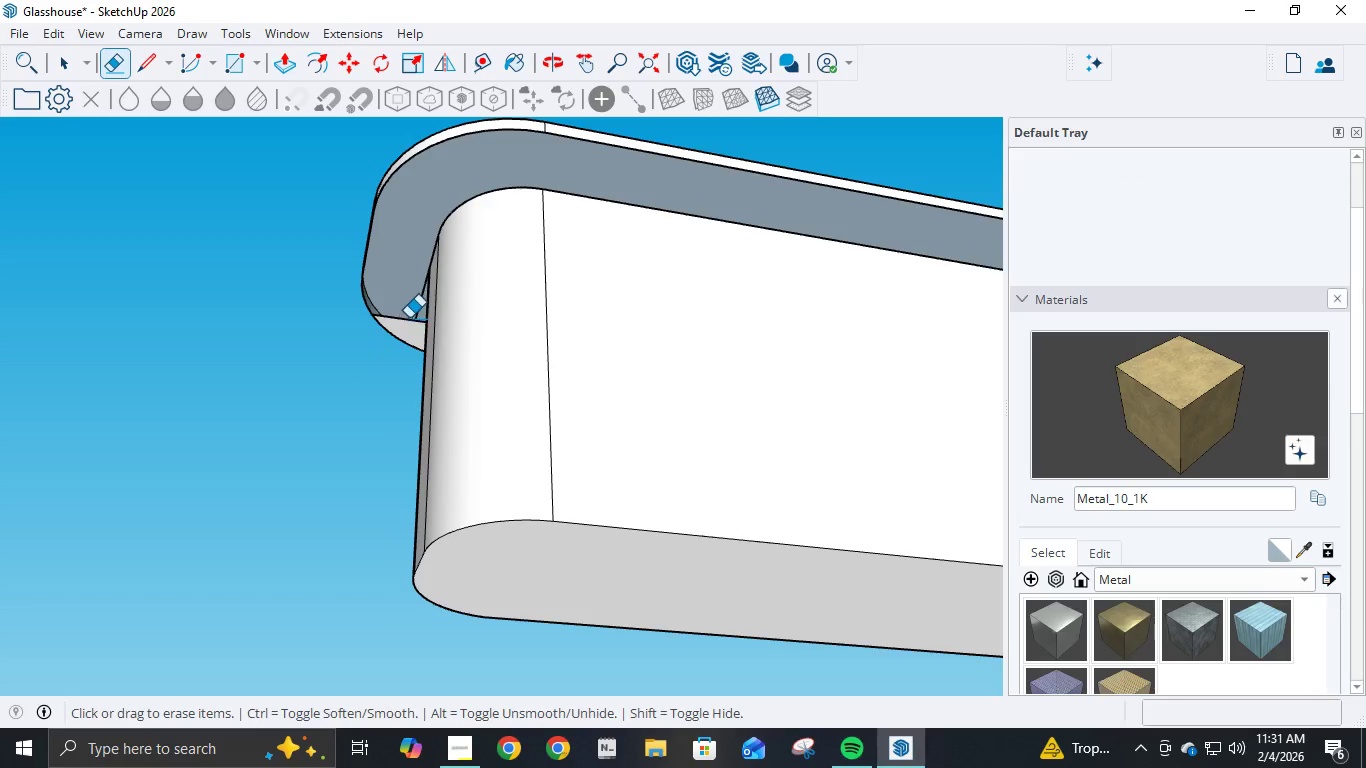 
left_click([409, 318])
 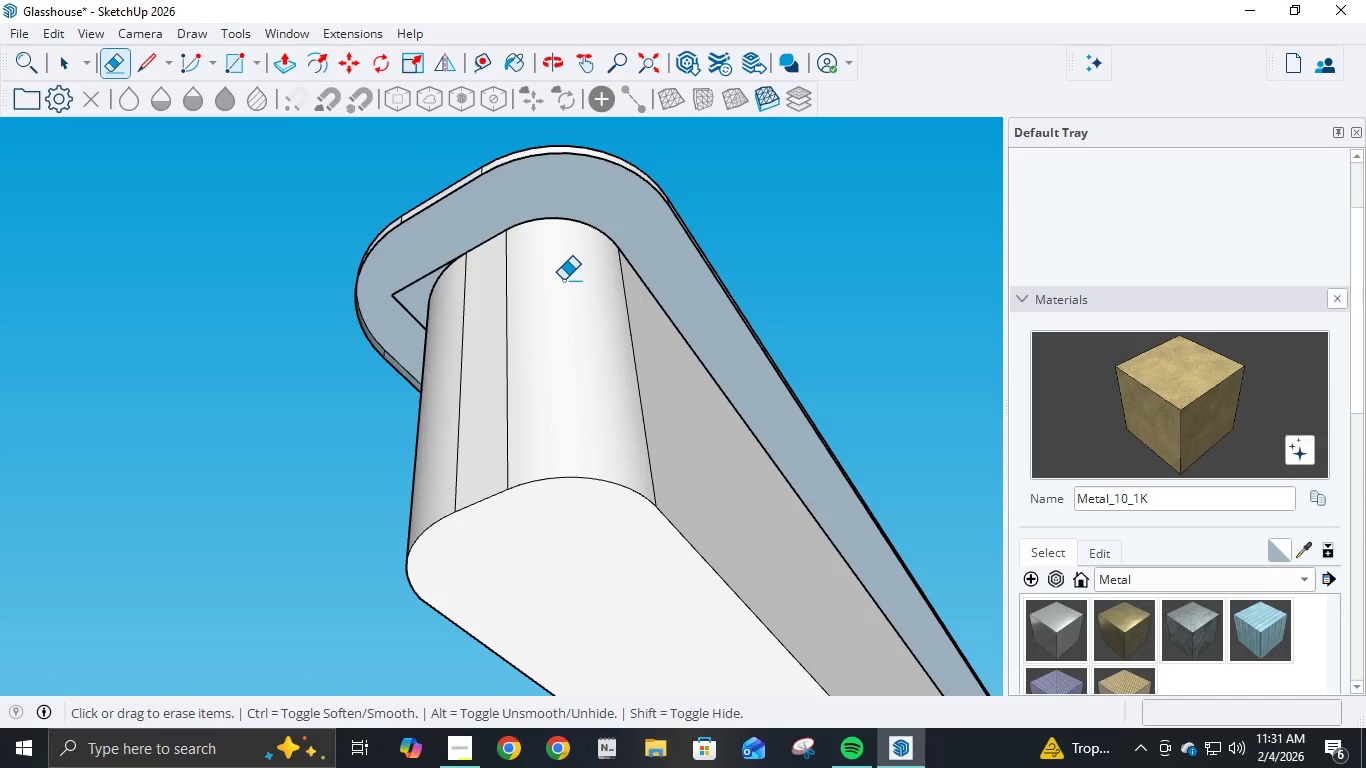 
key(Control+Z)
 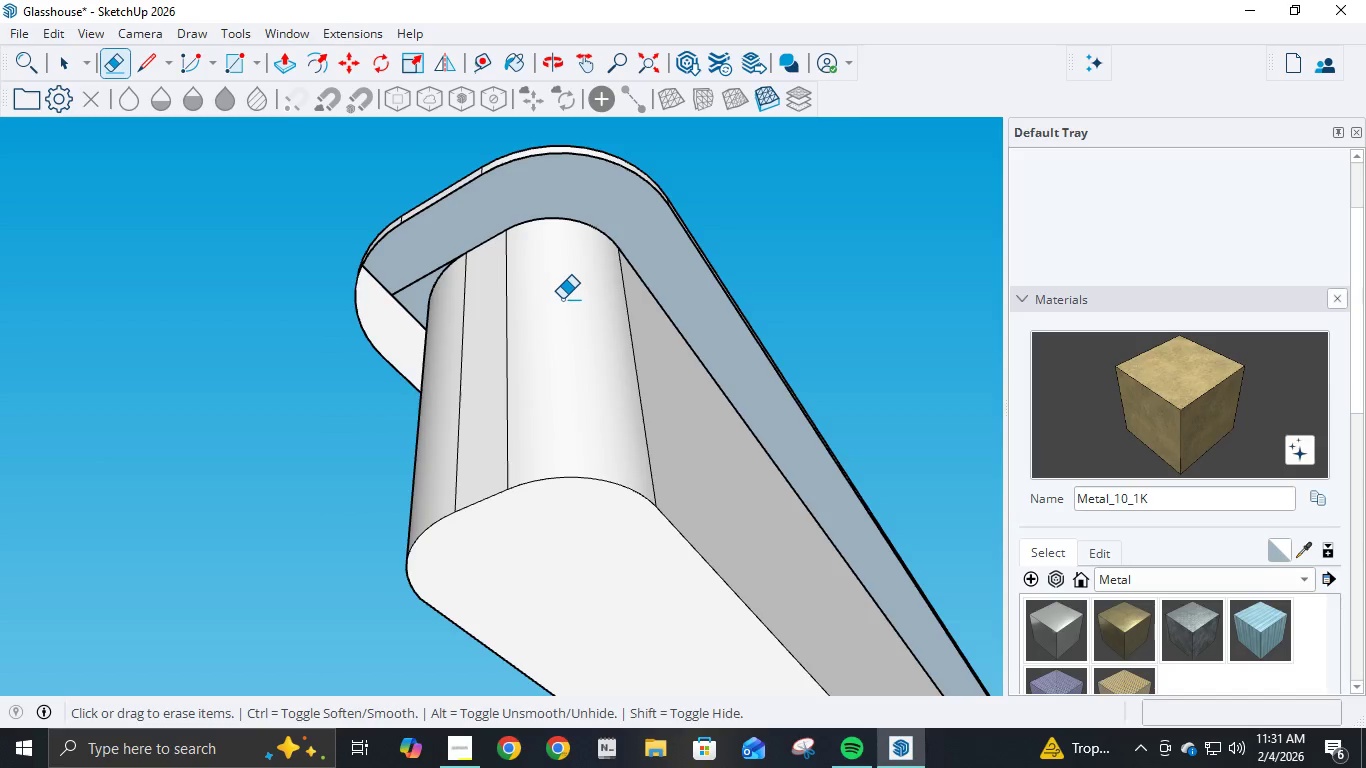 
key(Control+ControlLeft)
 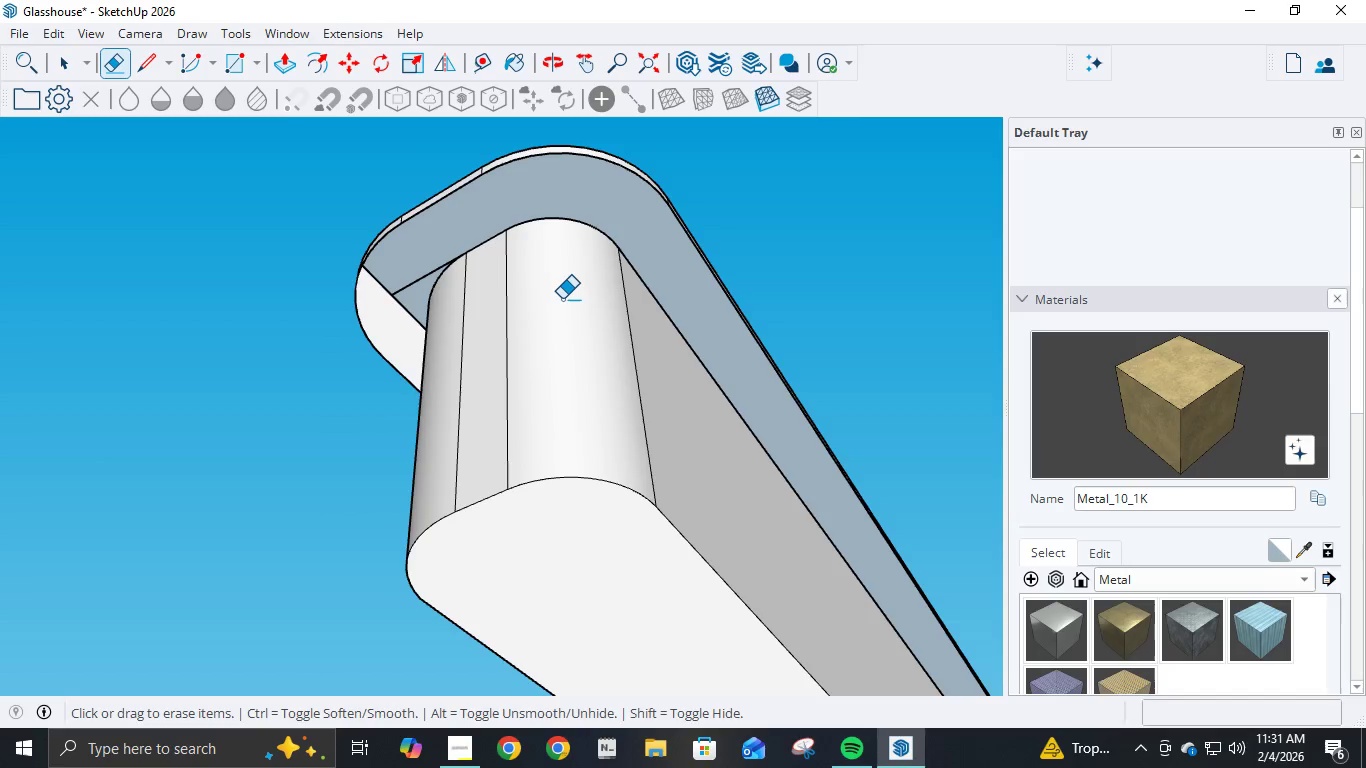 
key(Control+ControlLeft)
 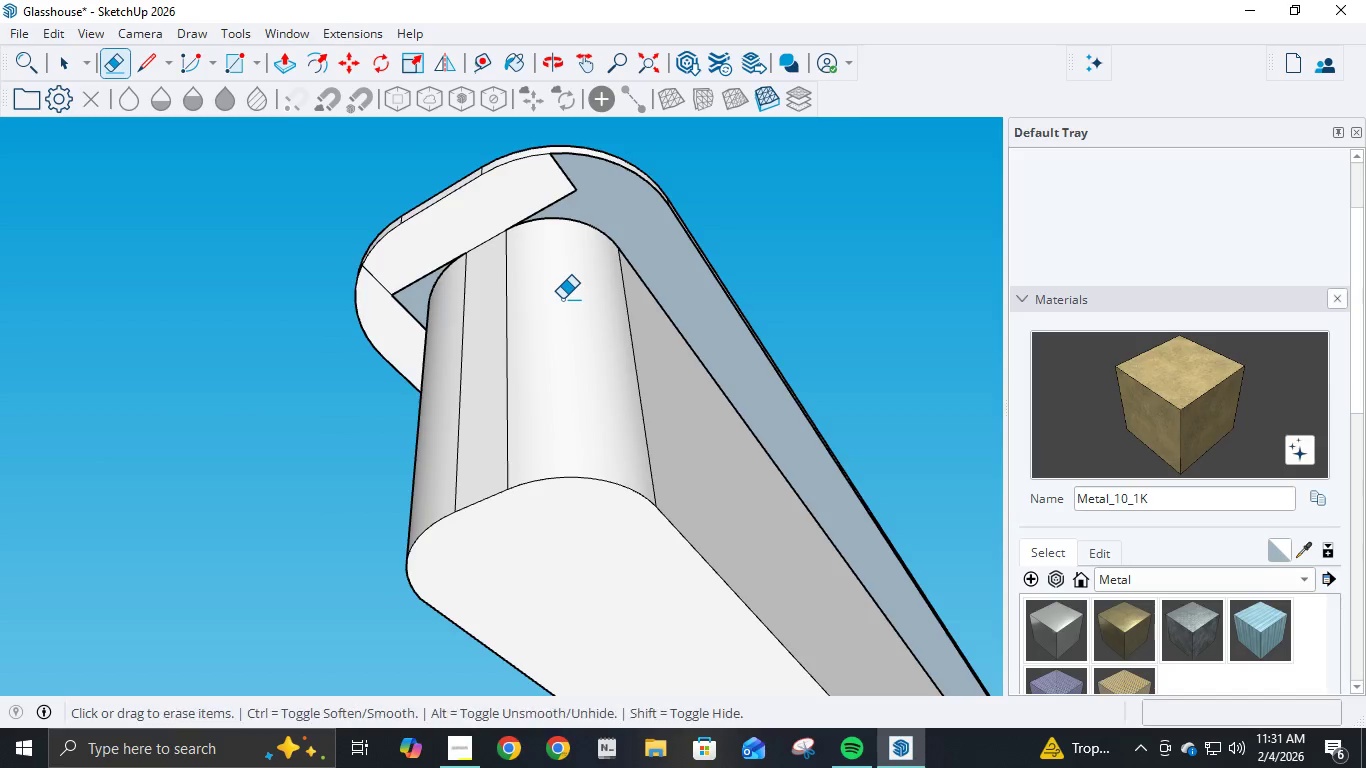 
key(Control+Z)
 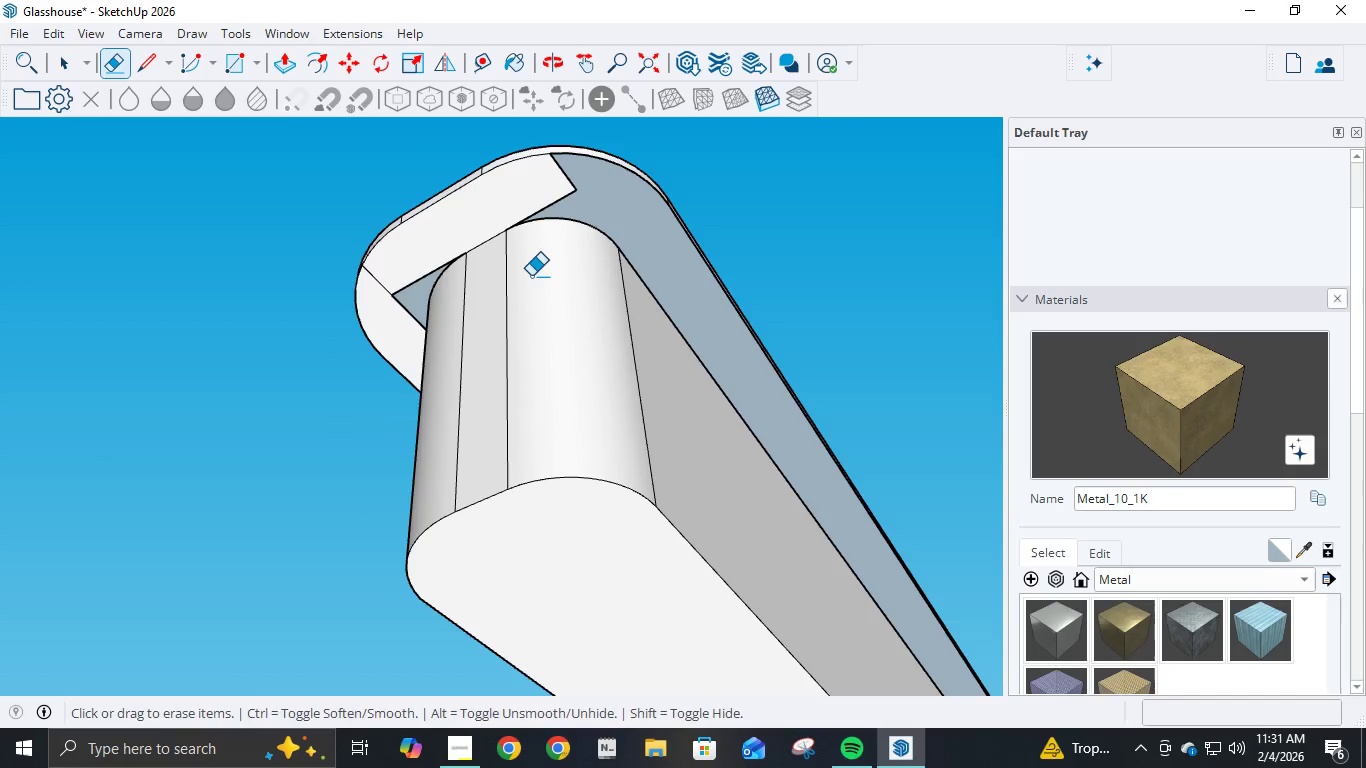 
key(Control+Z)
 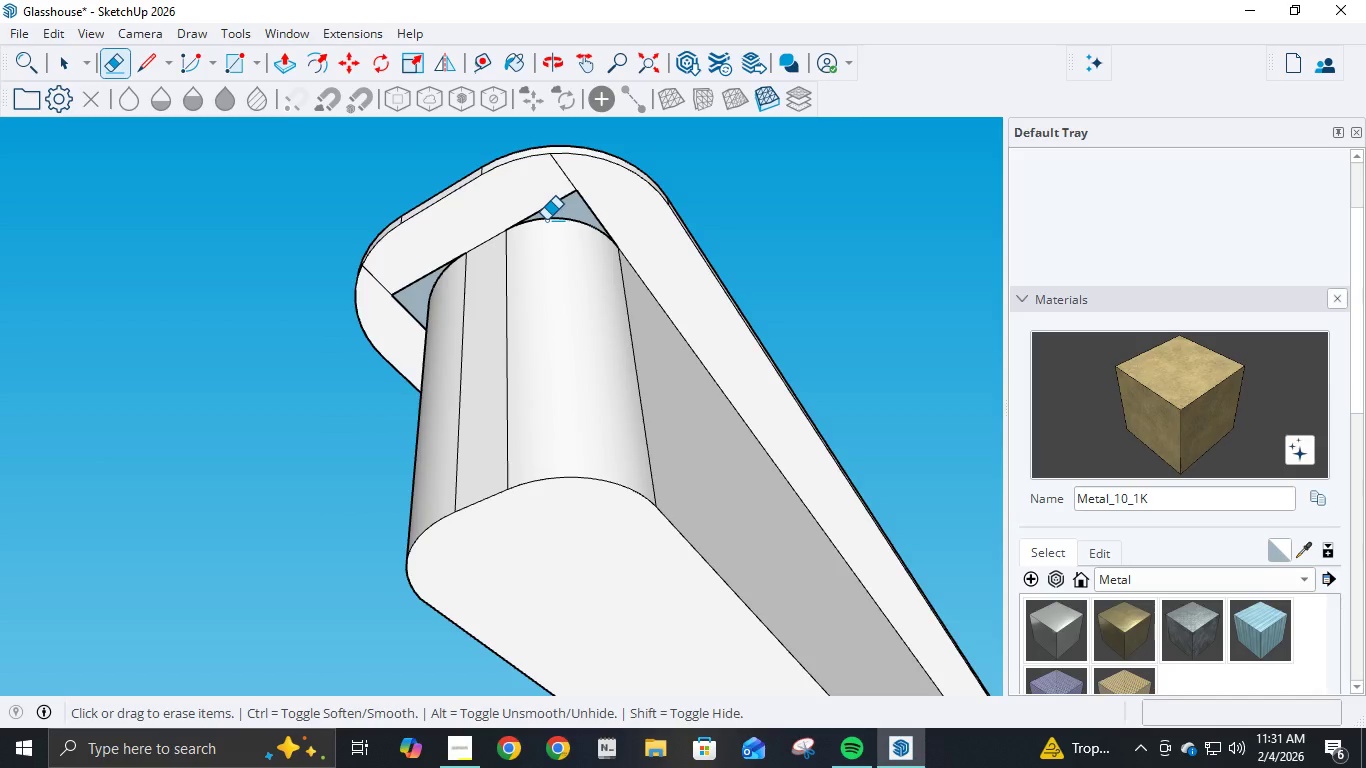 
hold_key(key=ControlLeft, duration=0.55)
 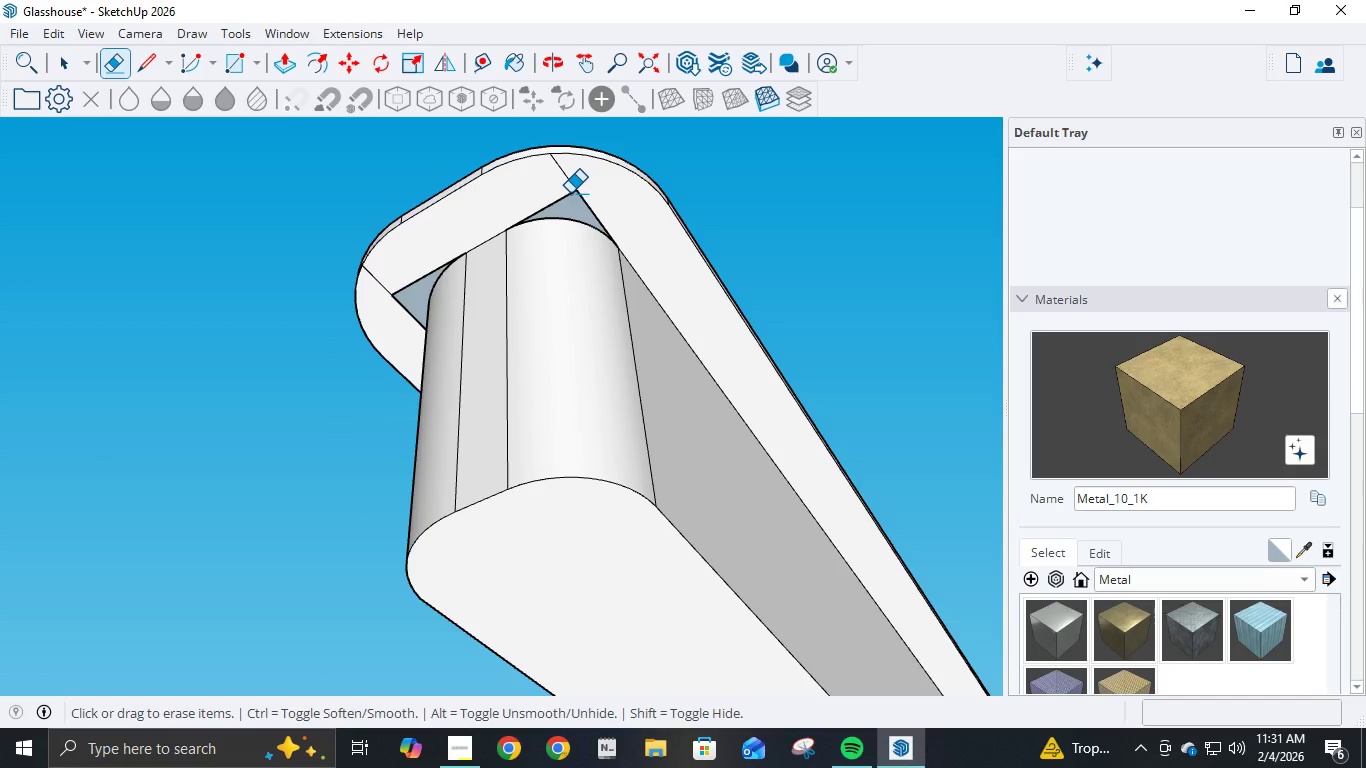 
key(Control+ControlLeft)
 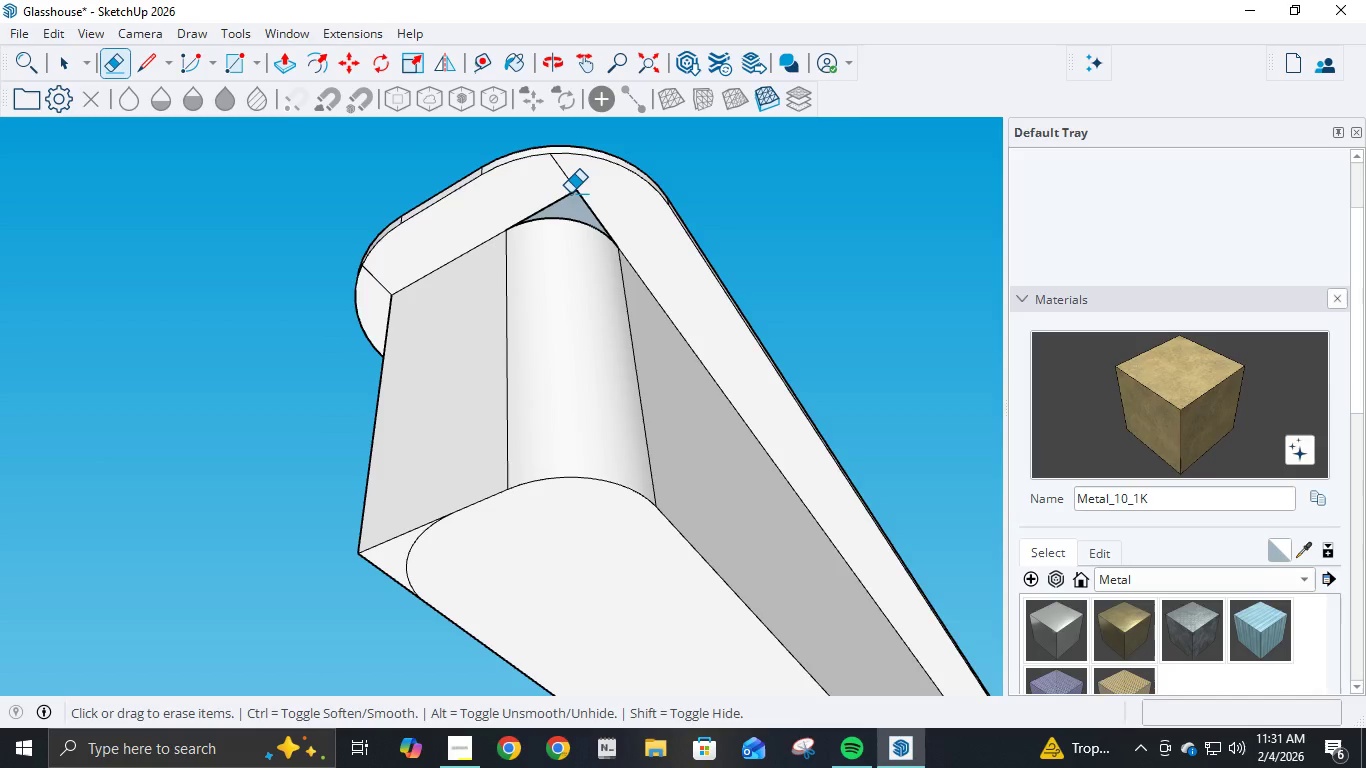 
key(Control+Z)
 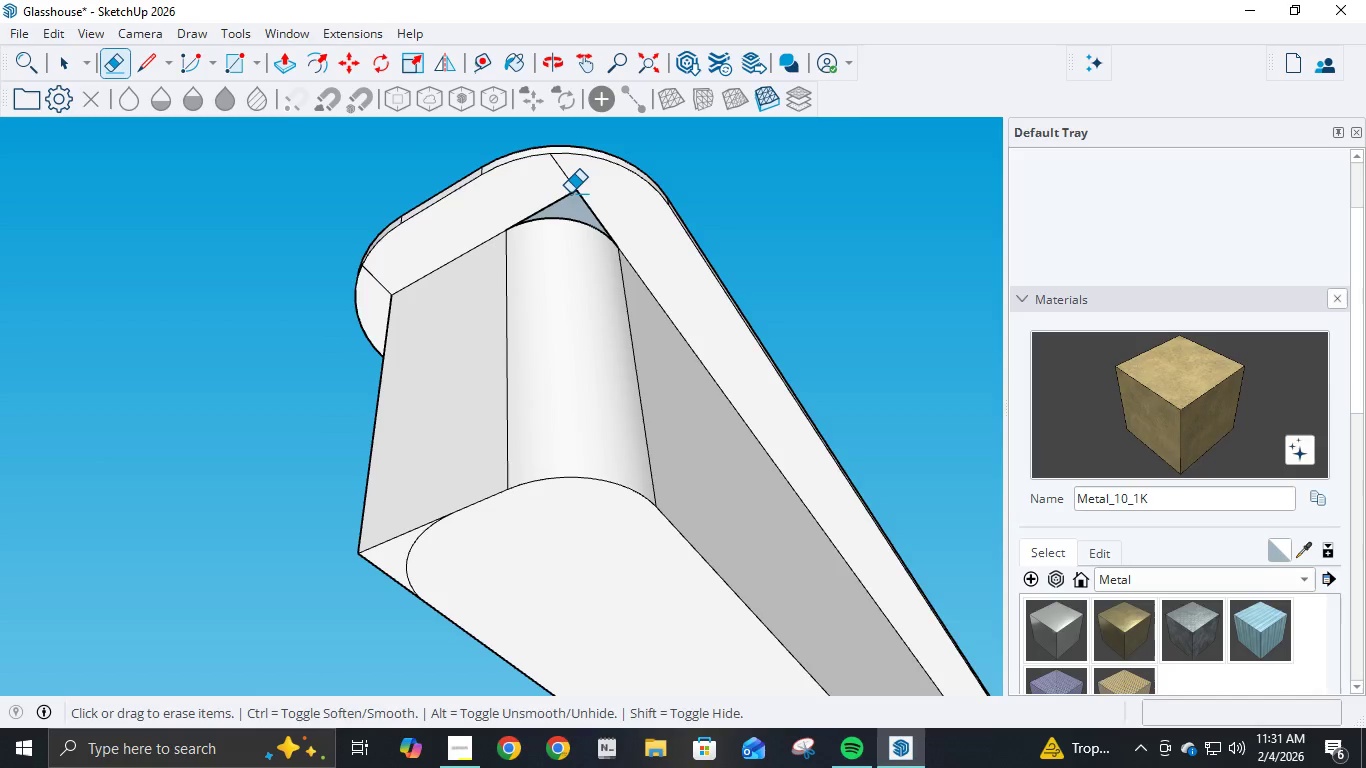 
key(Control+Y)
 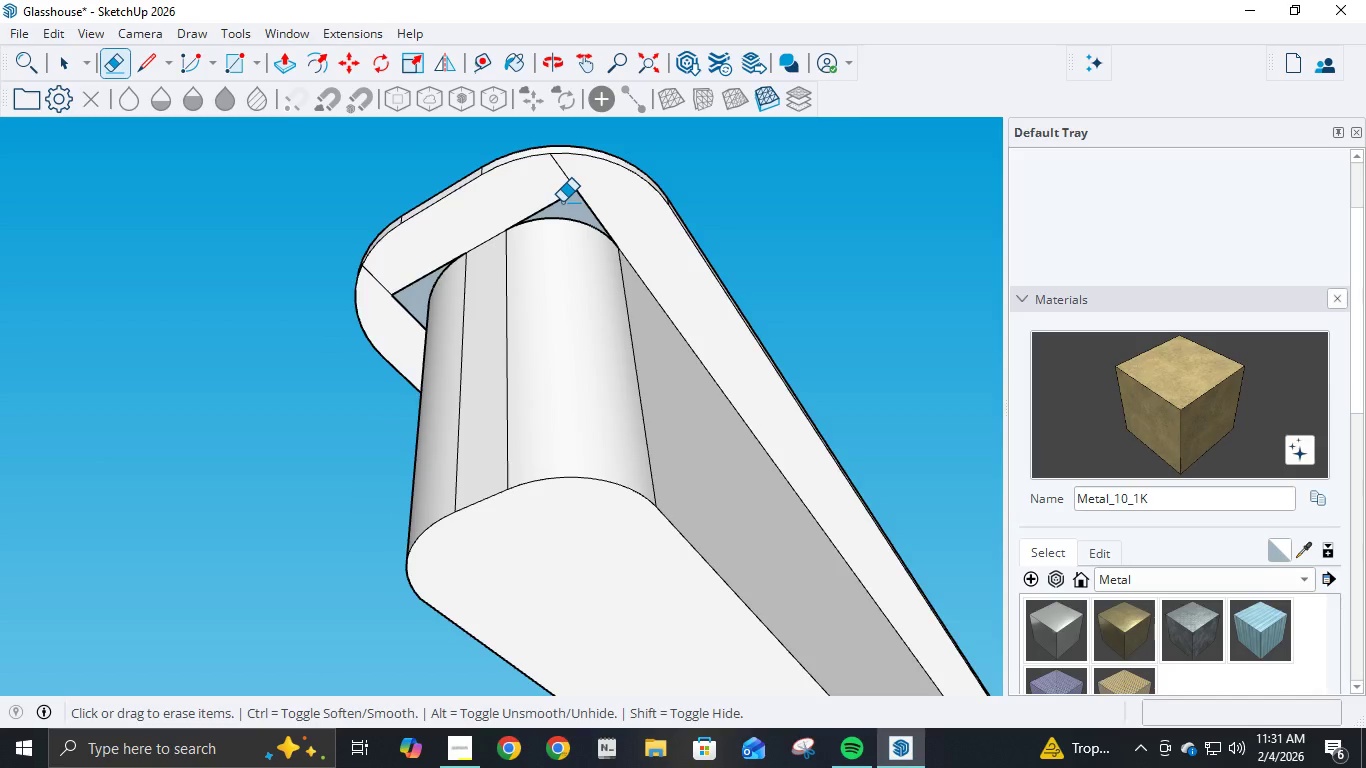 
left_click([562, 202])
 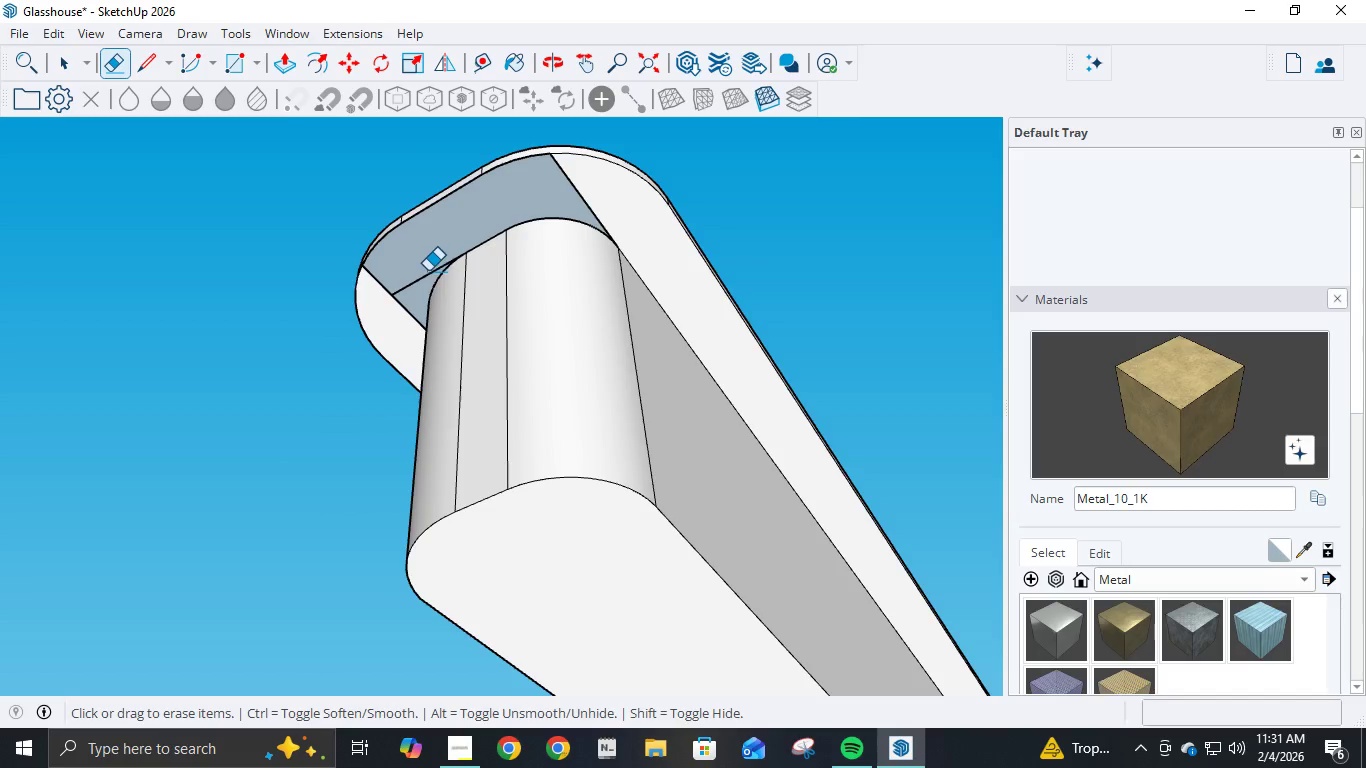 
left_click([428, 273])
 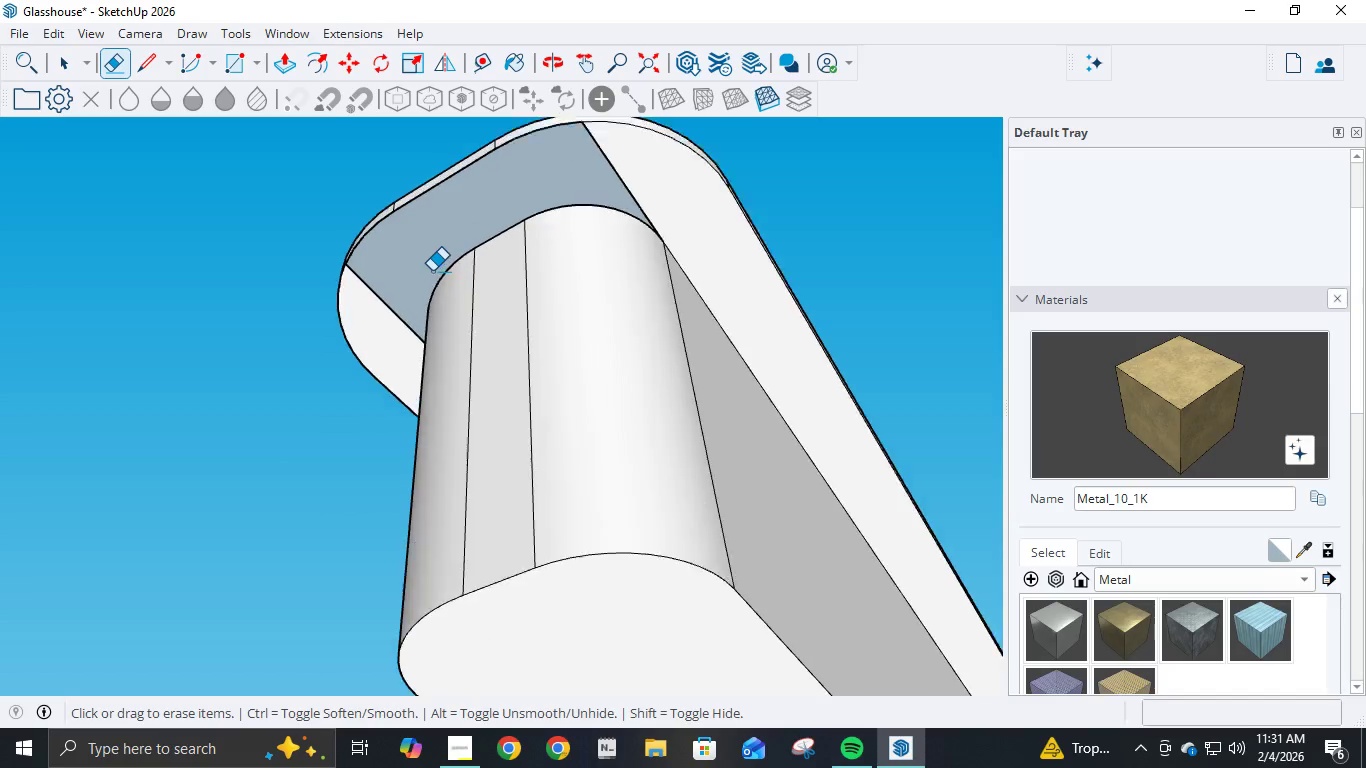 
scroll: coordinate [432, 271], scroll_direction: up, amount: 3.0
 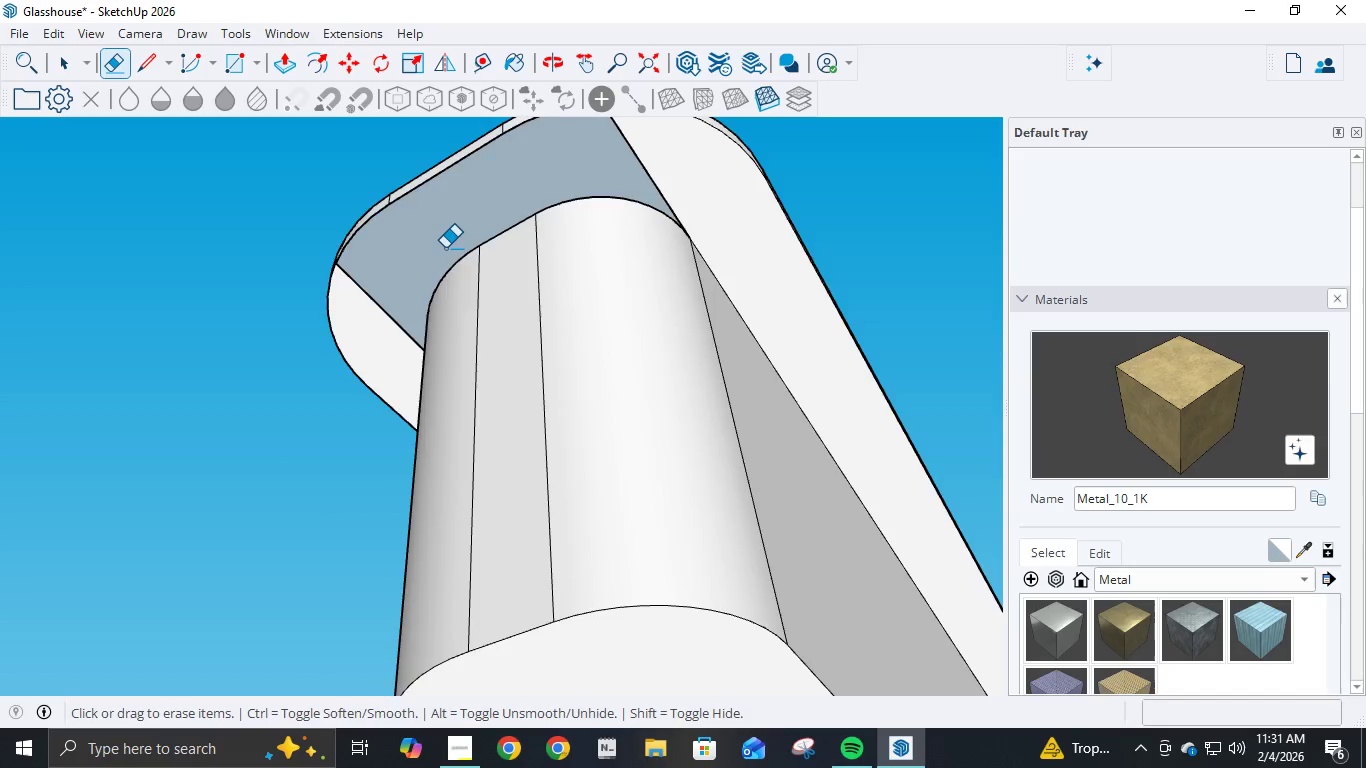 
scroll: coordinate [445, 248], scroll_direction: down, amount: 4.0
 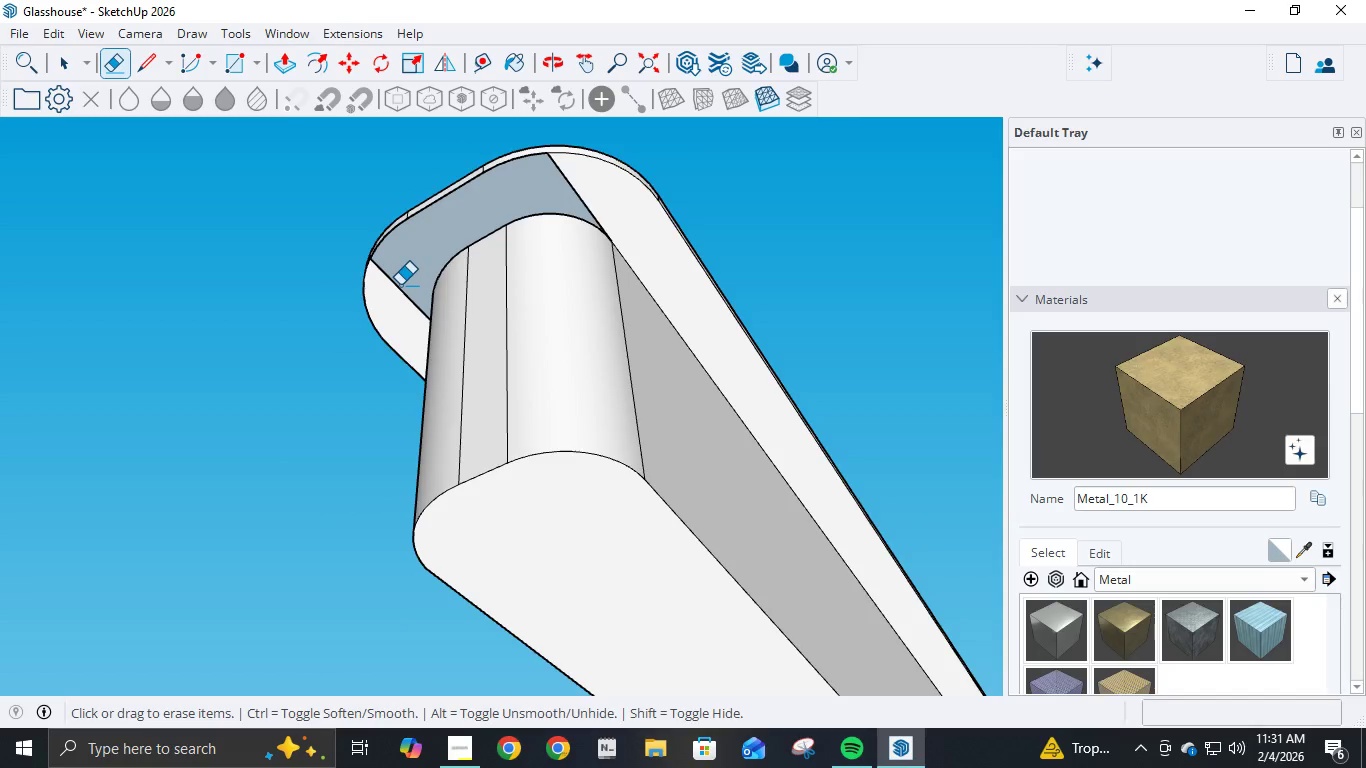 
left_click([400, 285])
 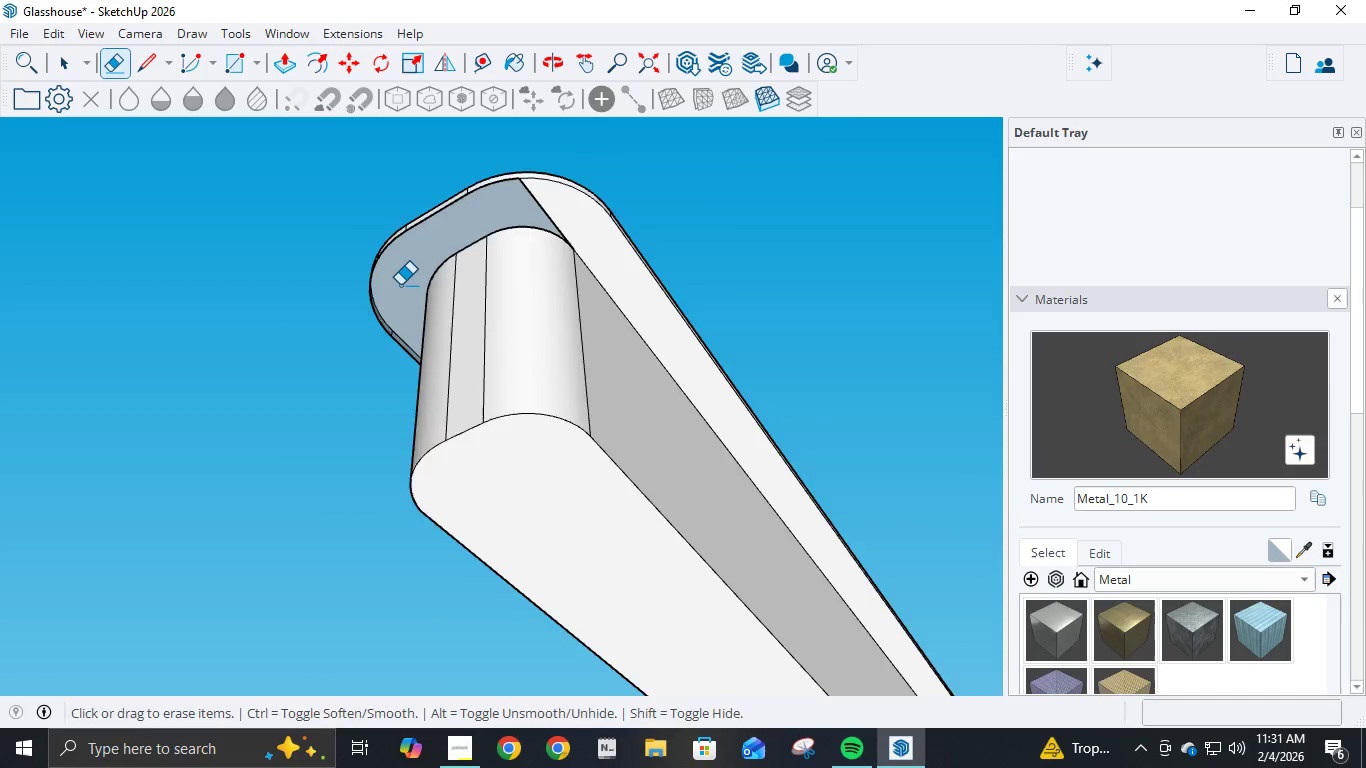 
scroll: coordinate [399, 285], scroll_direction: down, amount: 7.0
 